 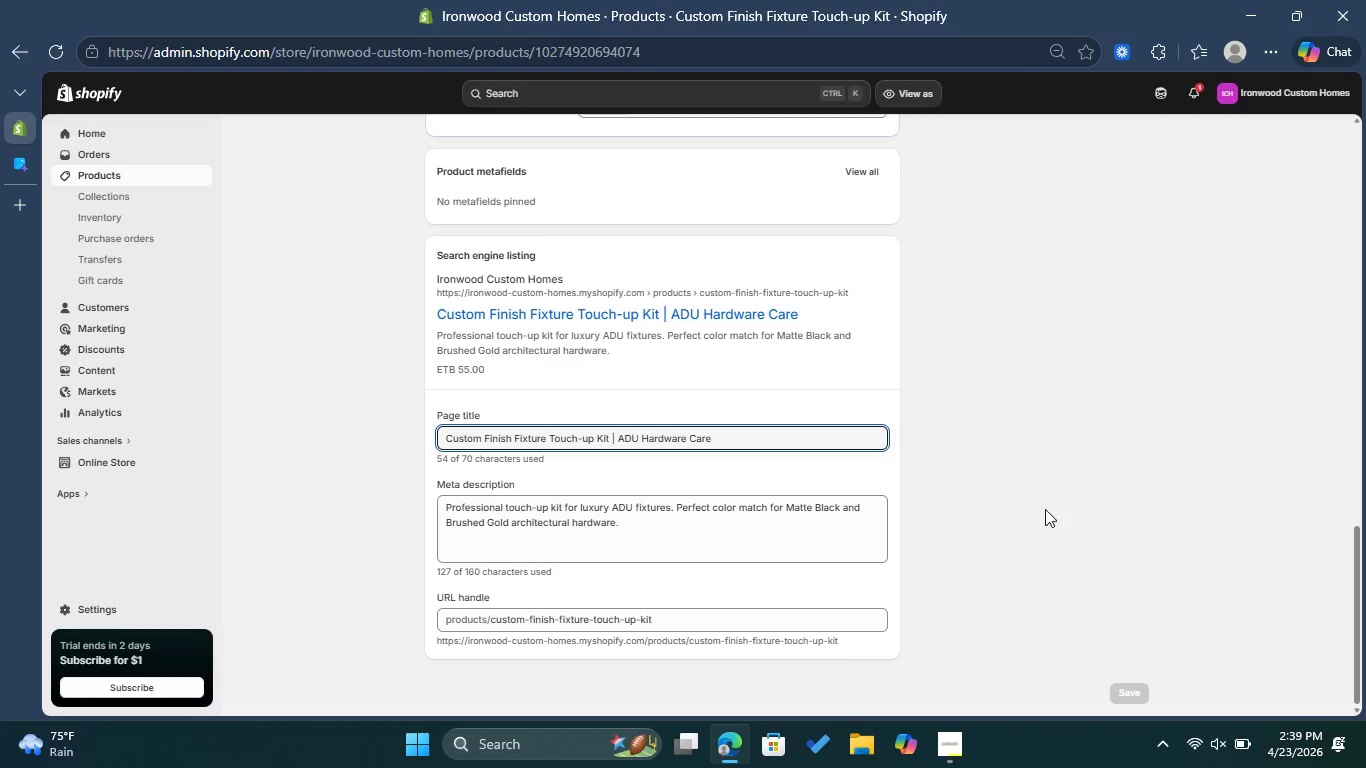 
scroll: coordinate [1058, 422], scroll_direction: up, amount: 21.0
 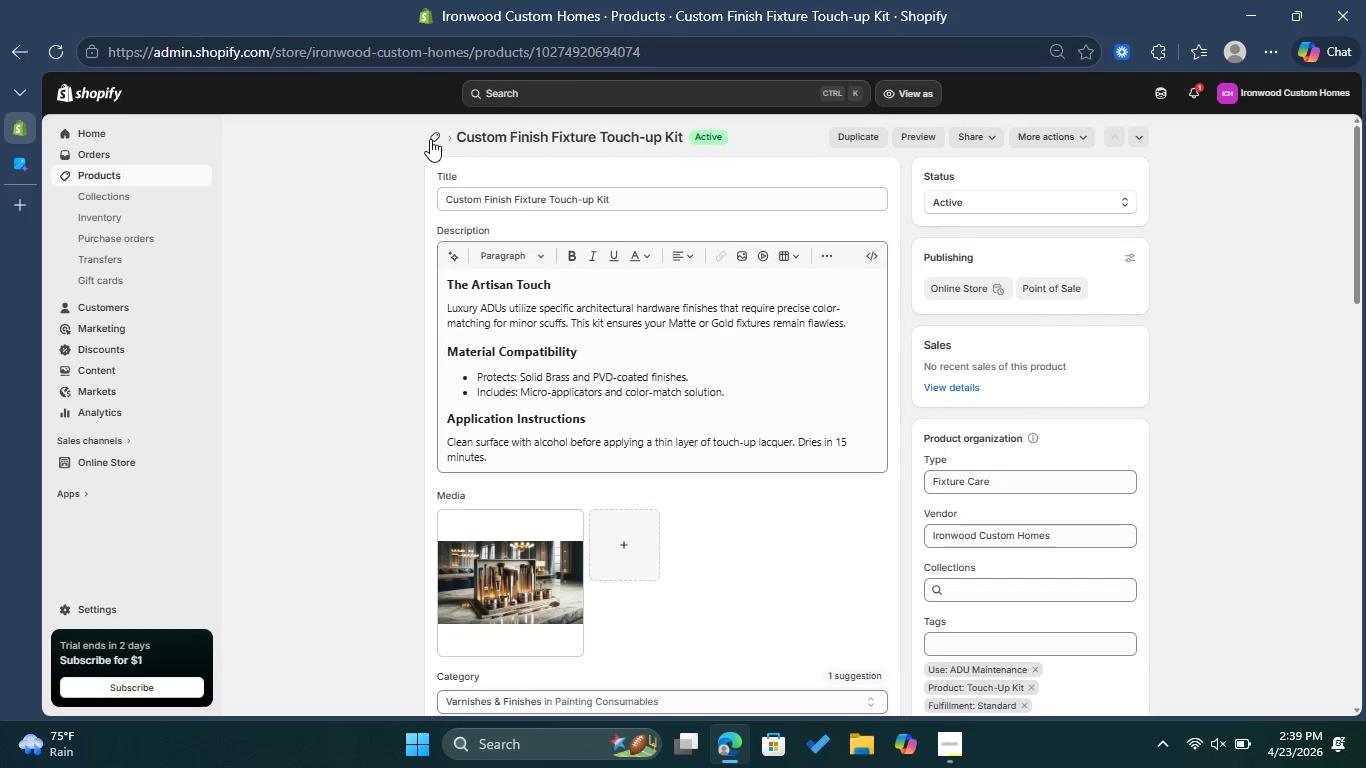 
left_click([435, 132])
 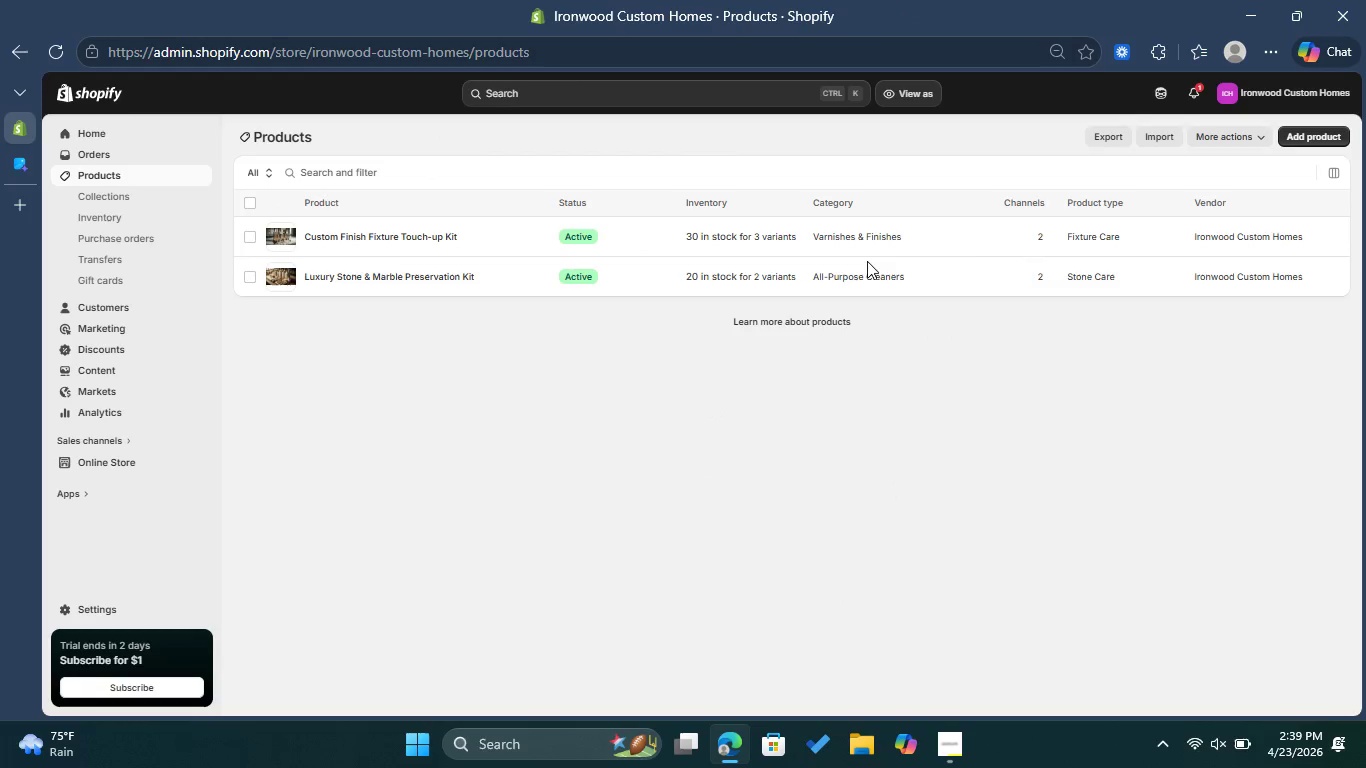 
left_click([1323, 137])
 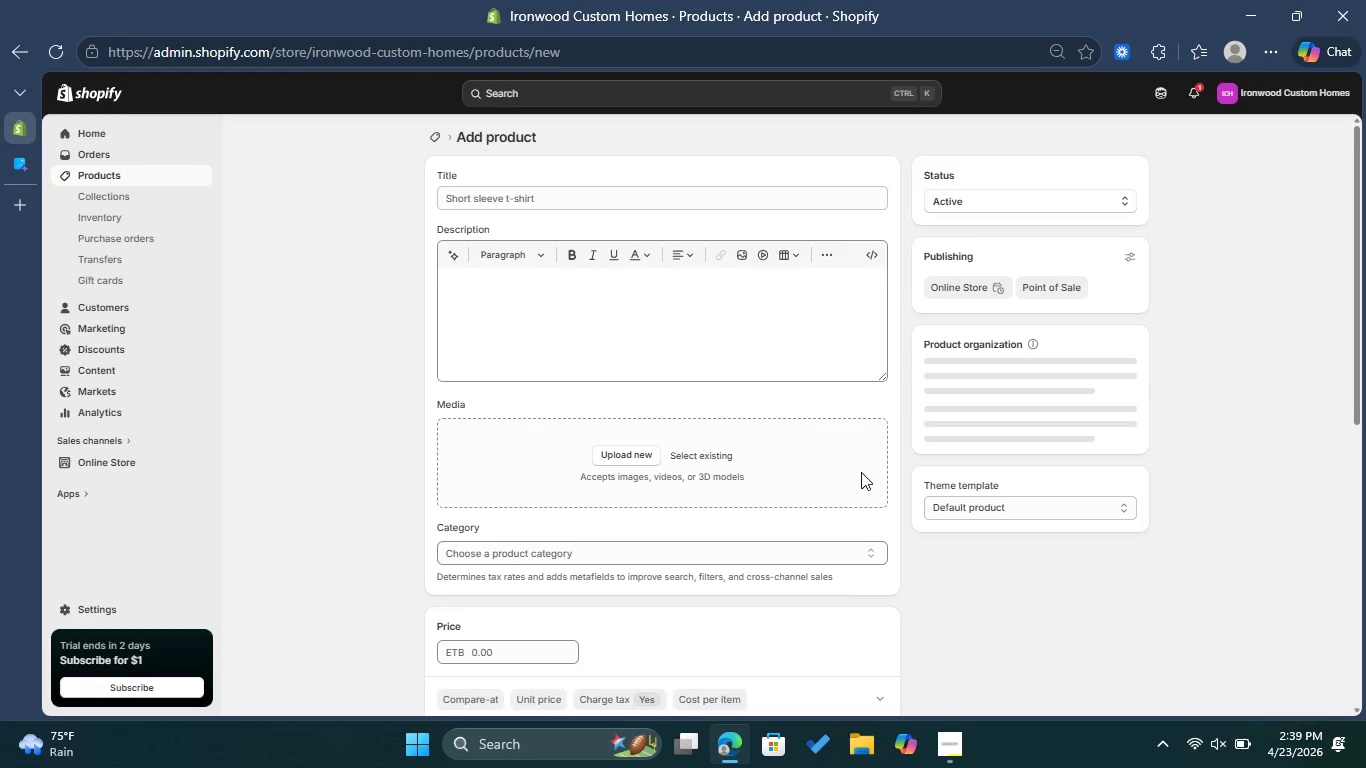 
left_click([651, 181])
 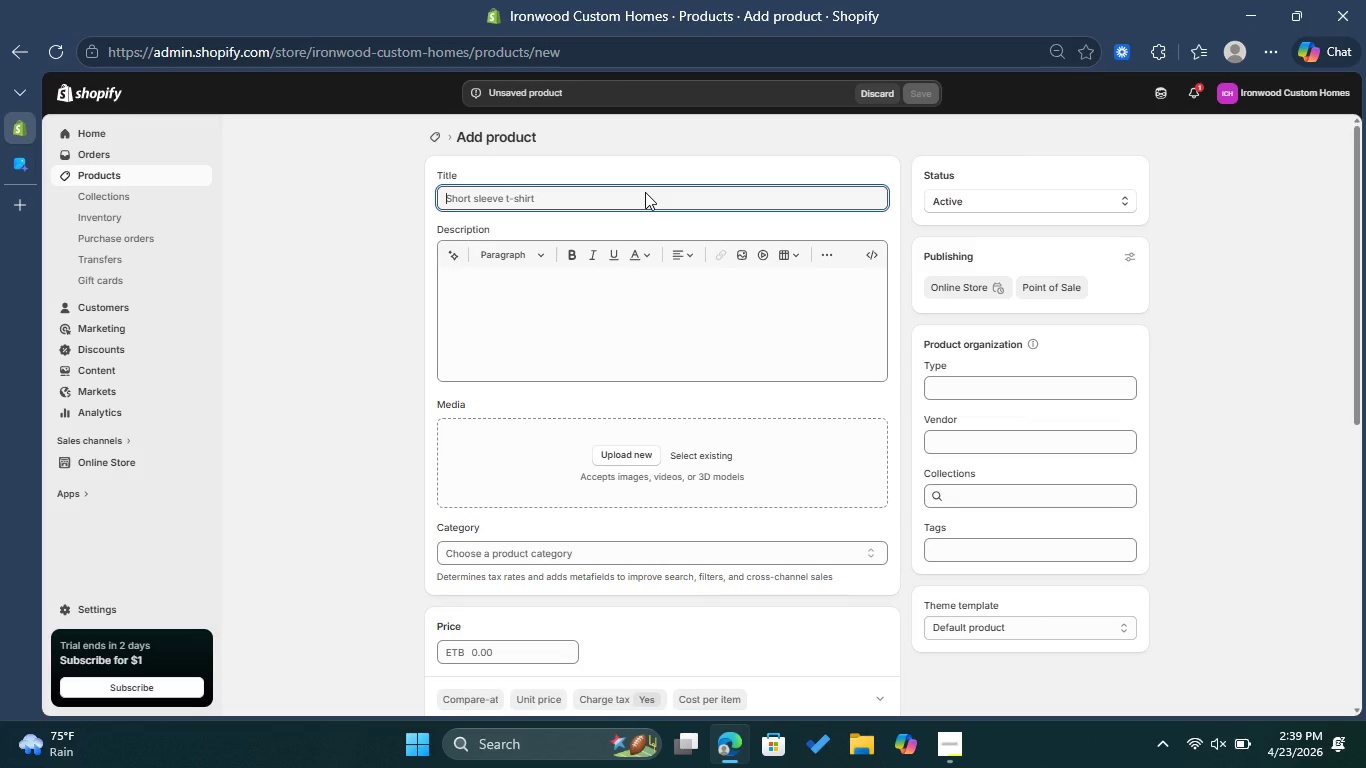 
type(pERFORMANCE HVAC Seasonal Filter Bundle)
 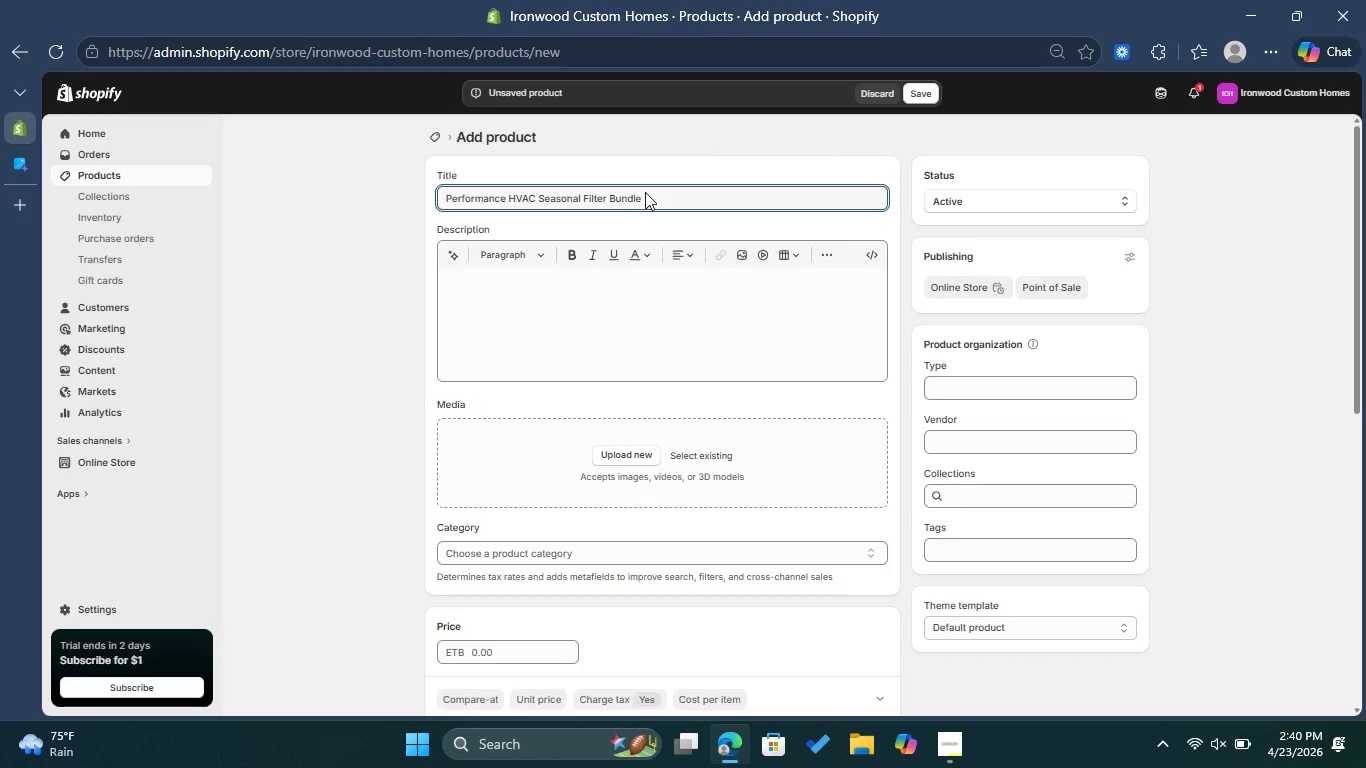 
hold_key(key=CapsLock, duration=1.41)
 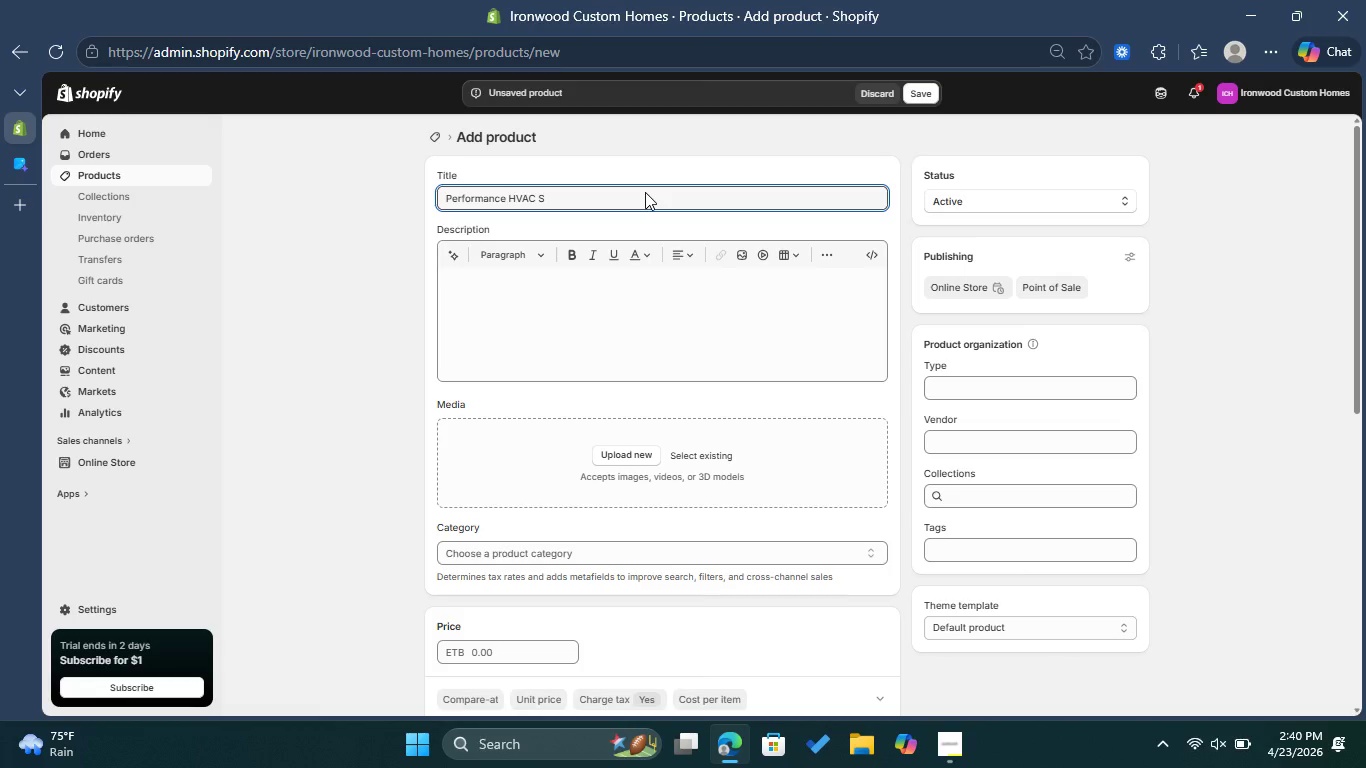 
left_click([573, 284])
 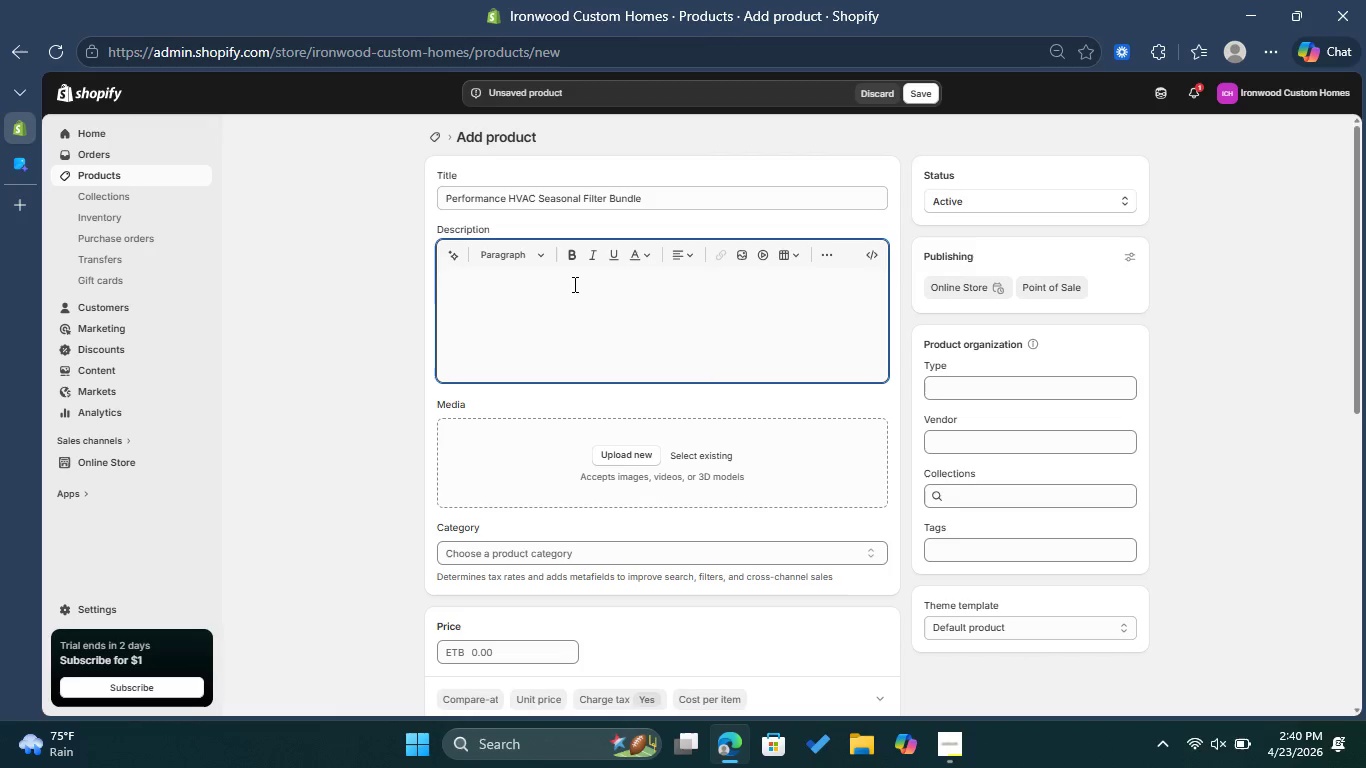 
mouse_move([535, 294])
 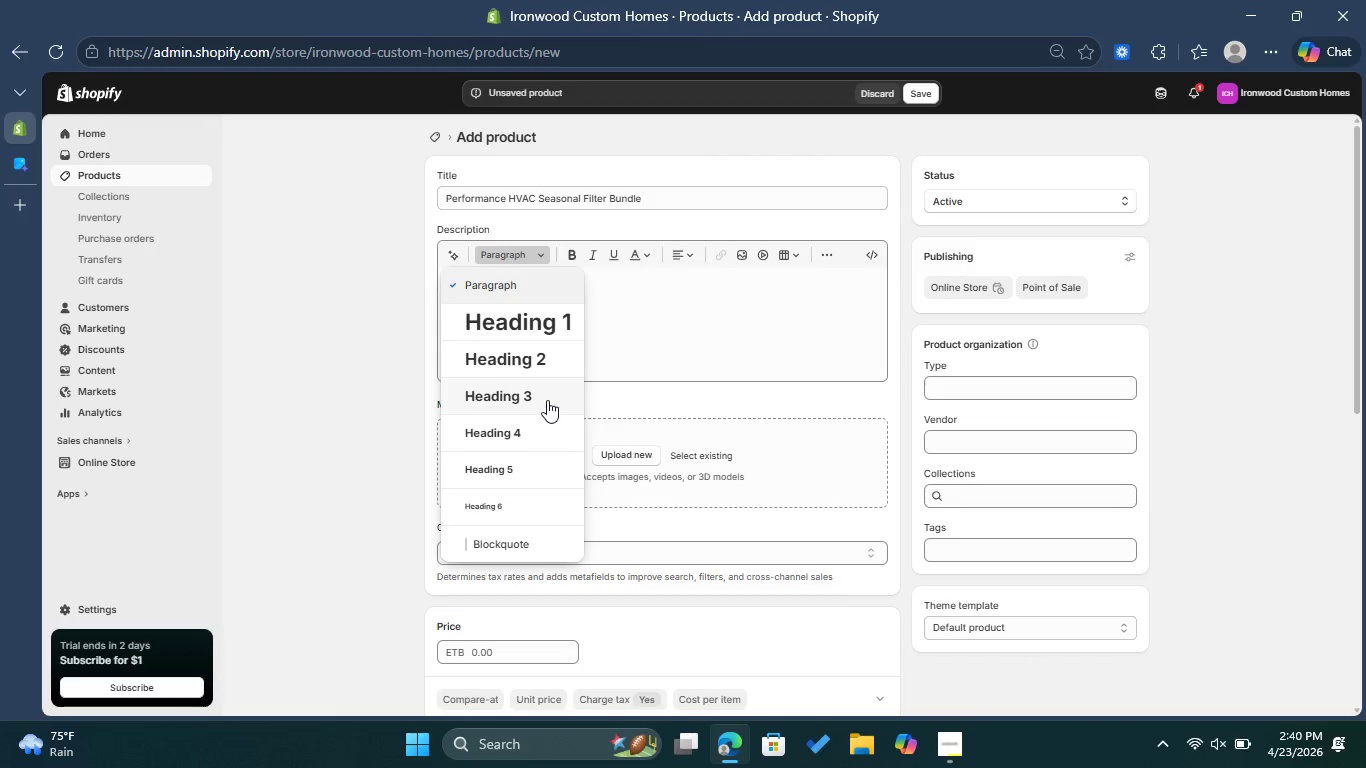 
left_click([547, 400])
 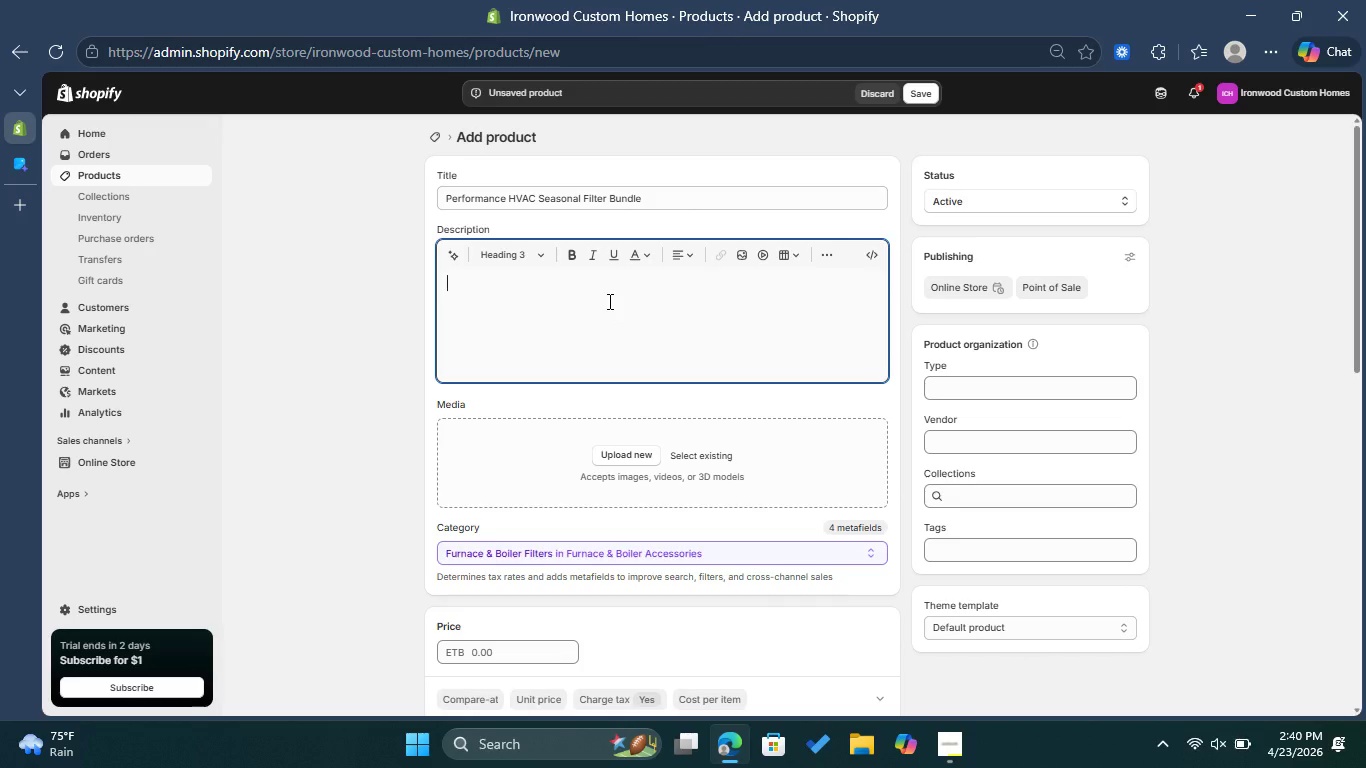 
wait(14.23)
 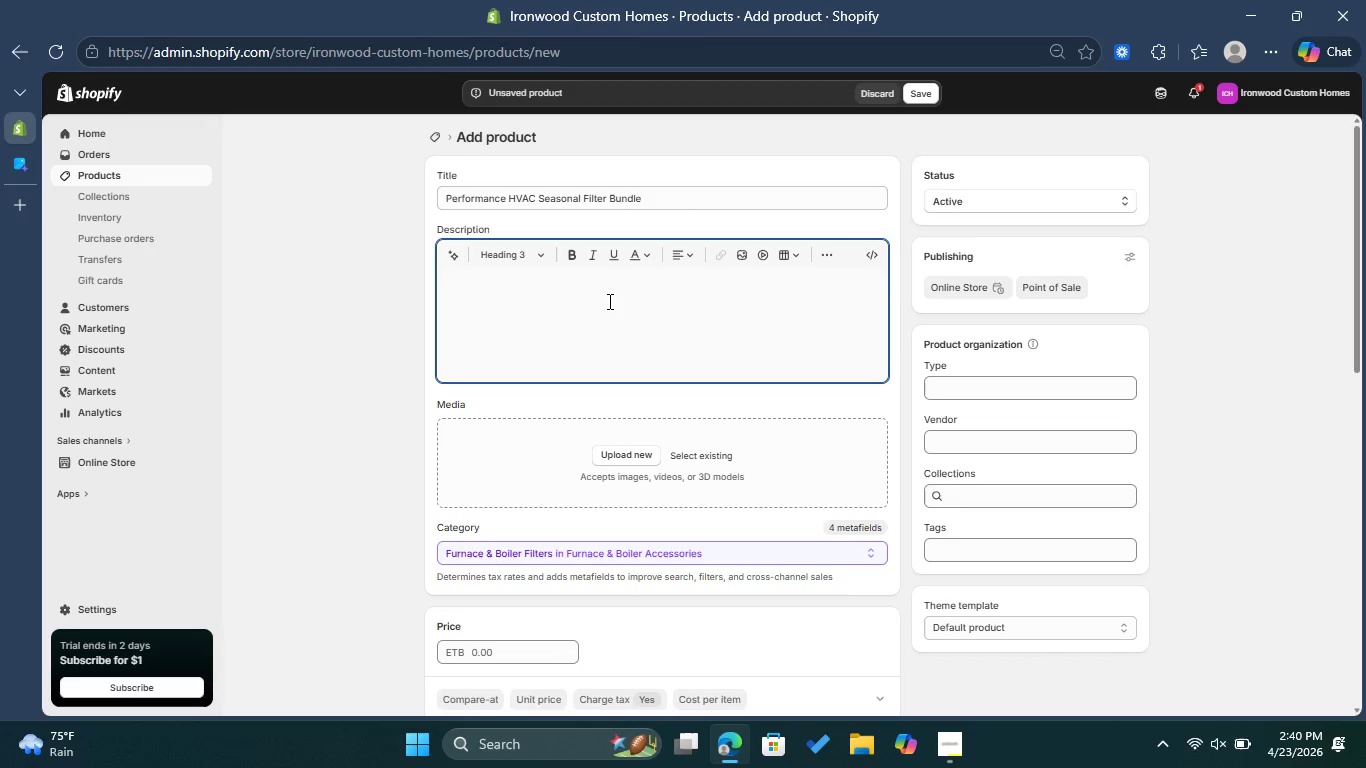 
type(Clean Air Architecture )
 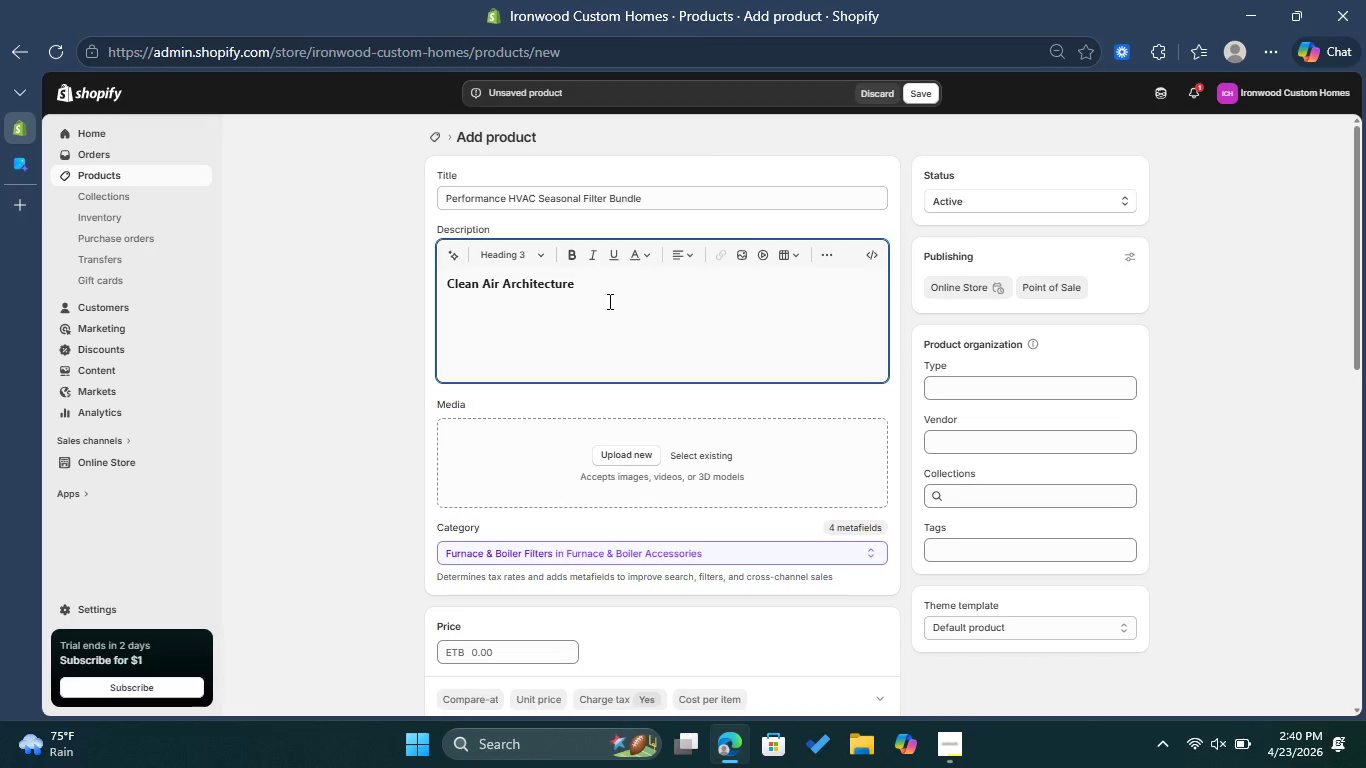 
key(Enter)
 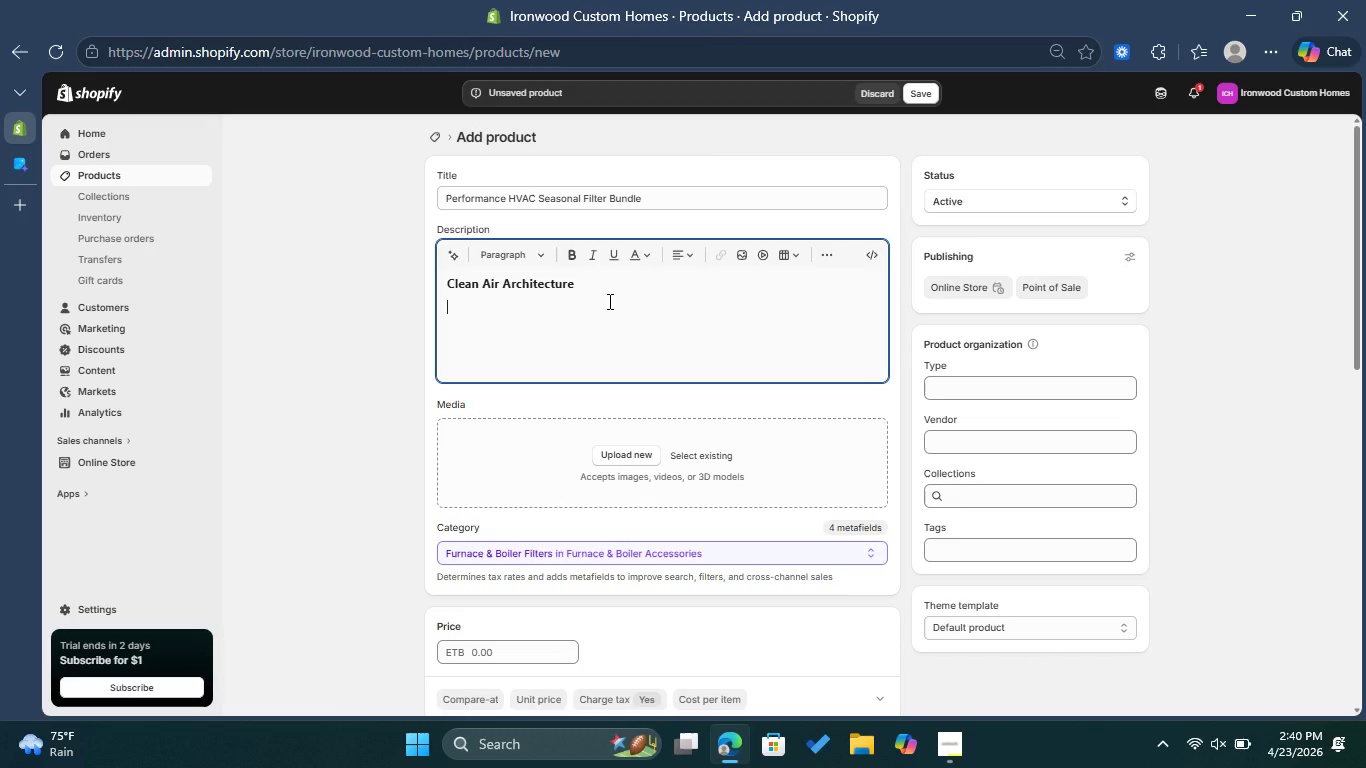 
type(High-end ADUs feature compact )
key(Backspace)
type(, )
 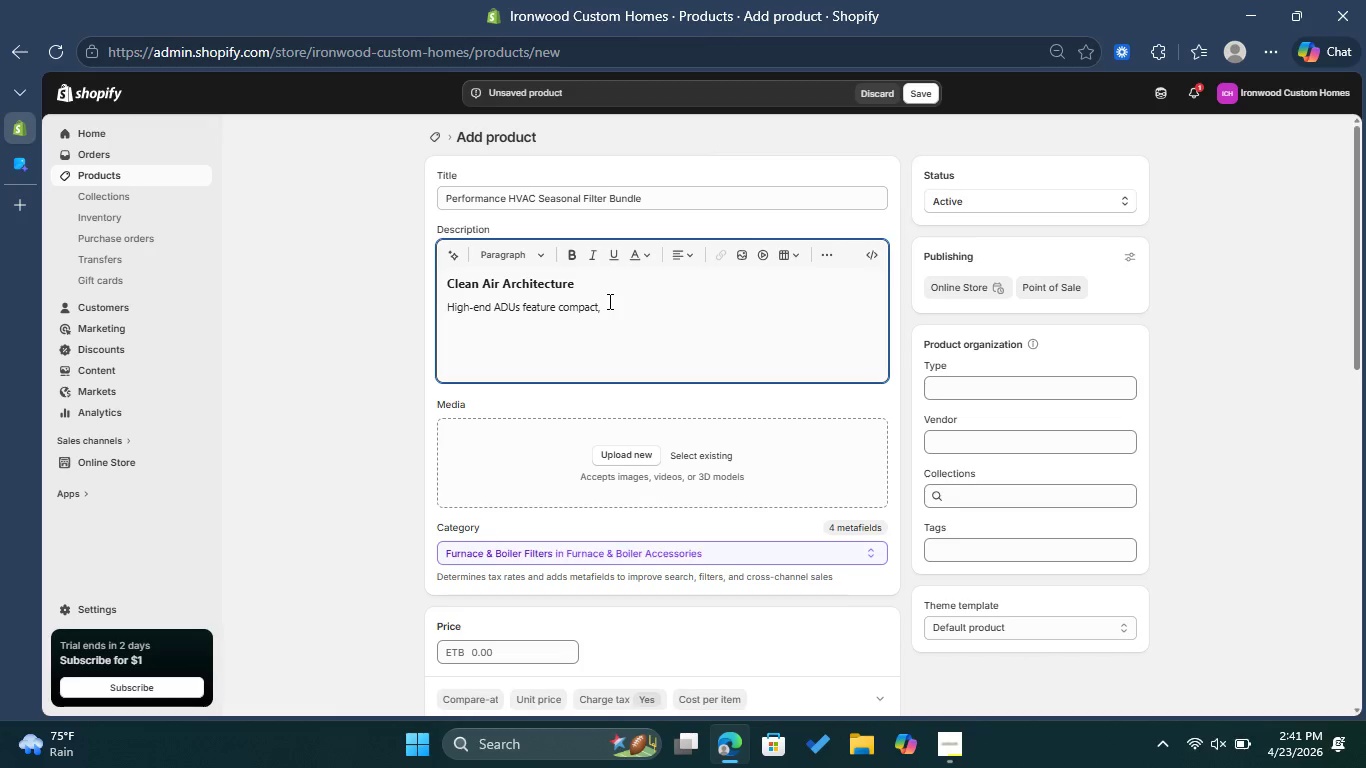 
type(high-effciency HVAC )
 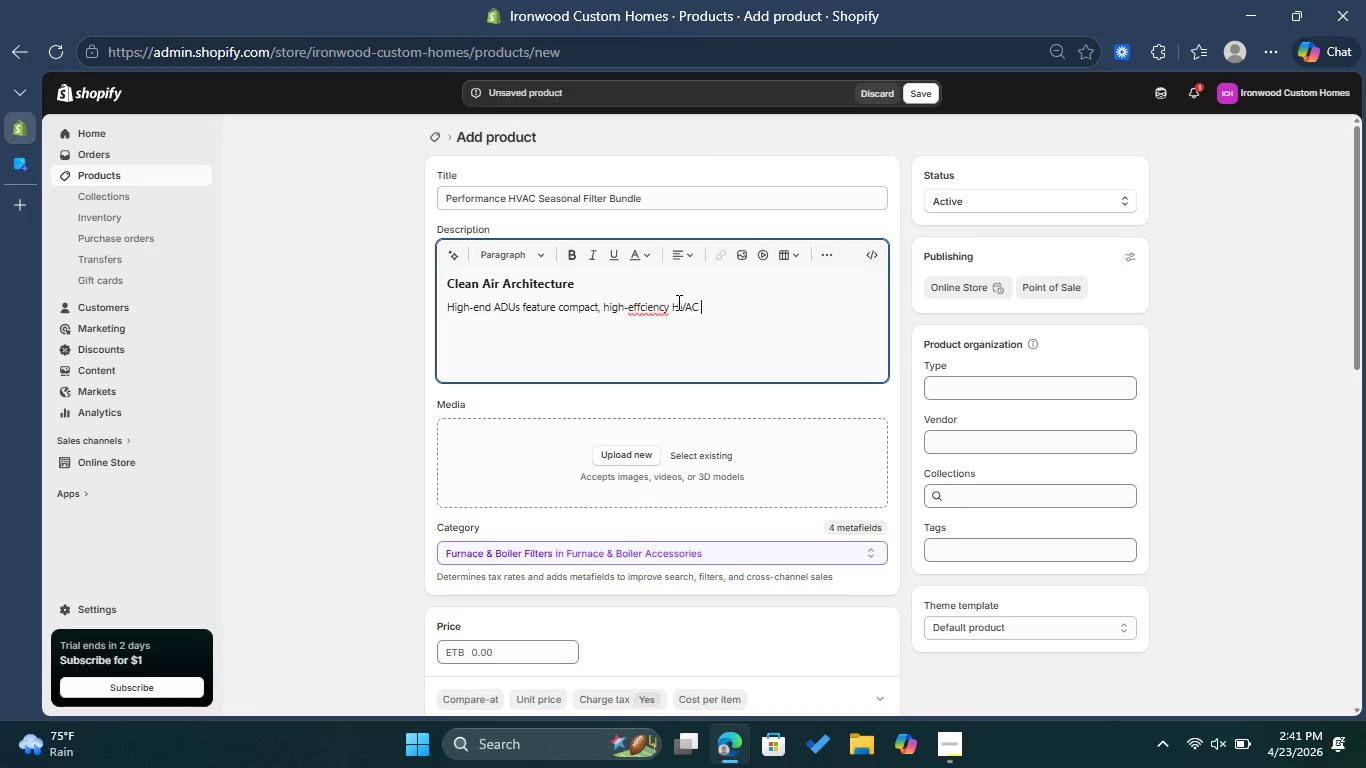 
left_click([665, 304])
 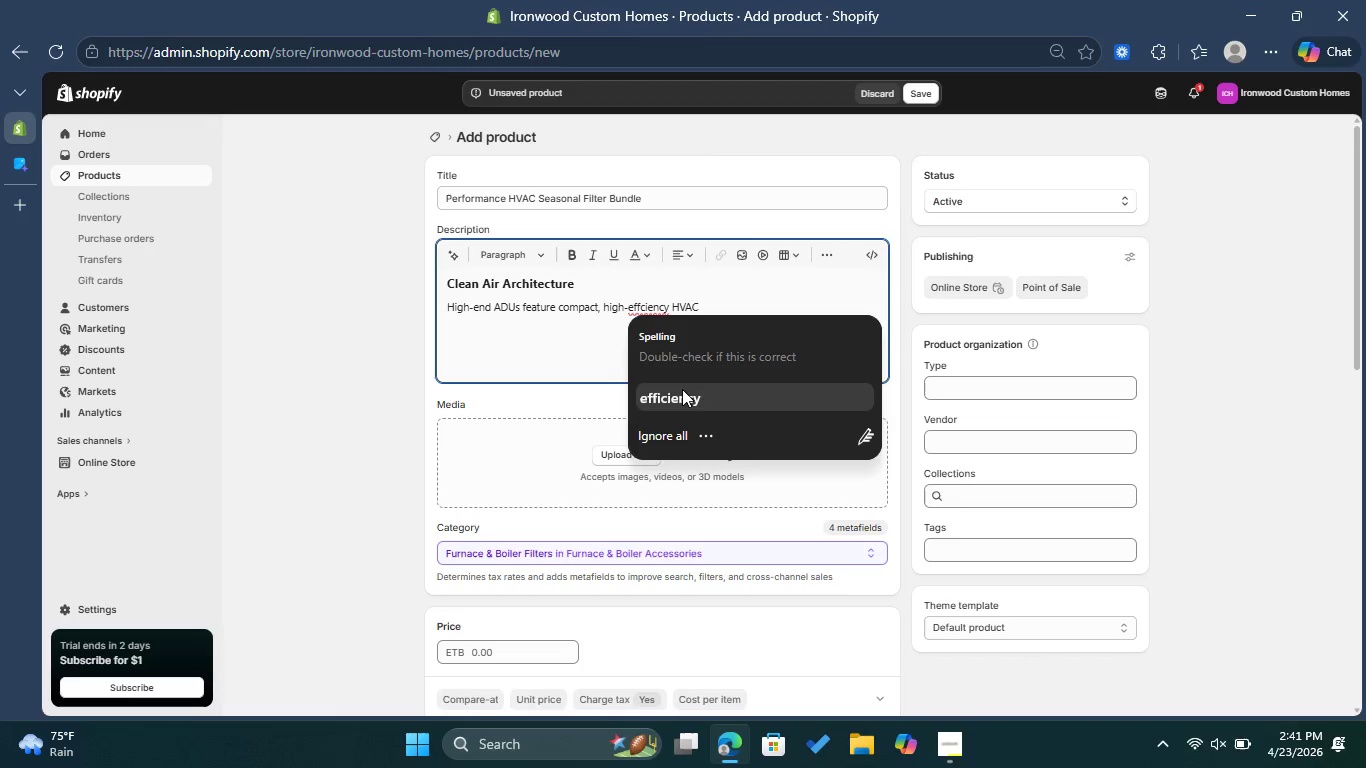 
left_click([682, 389])
 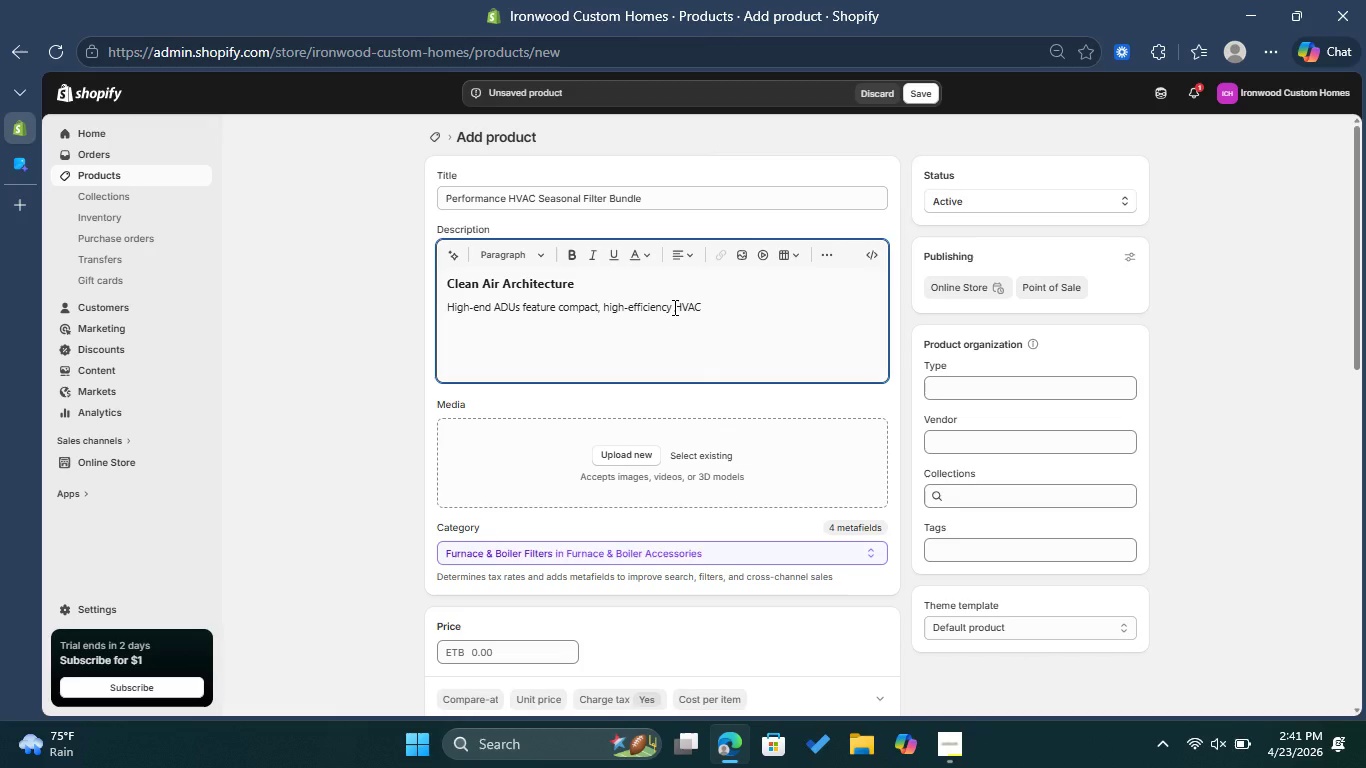 
left_click([737, 309])
 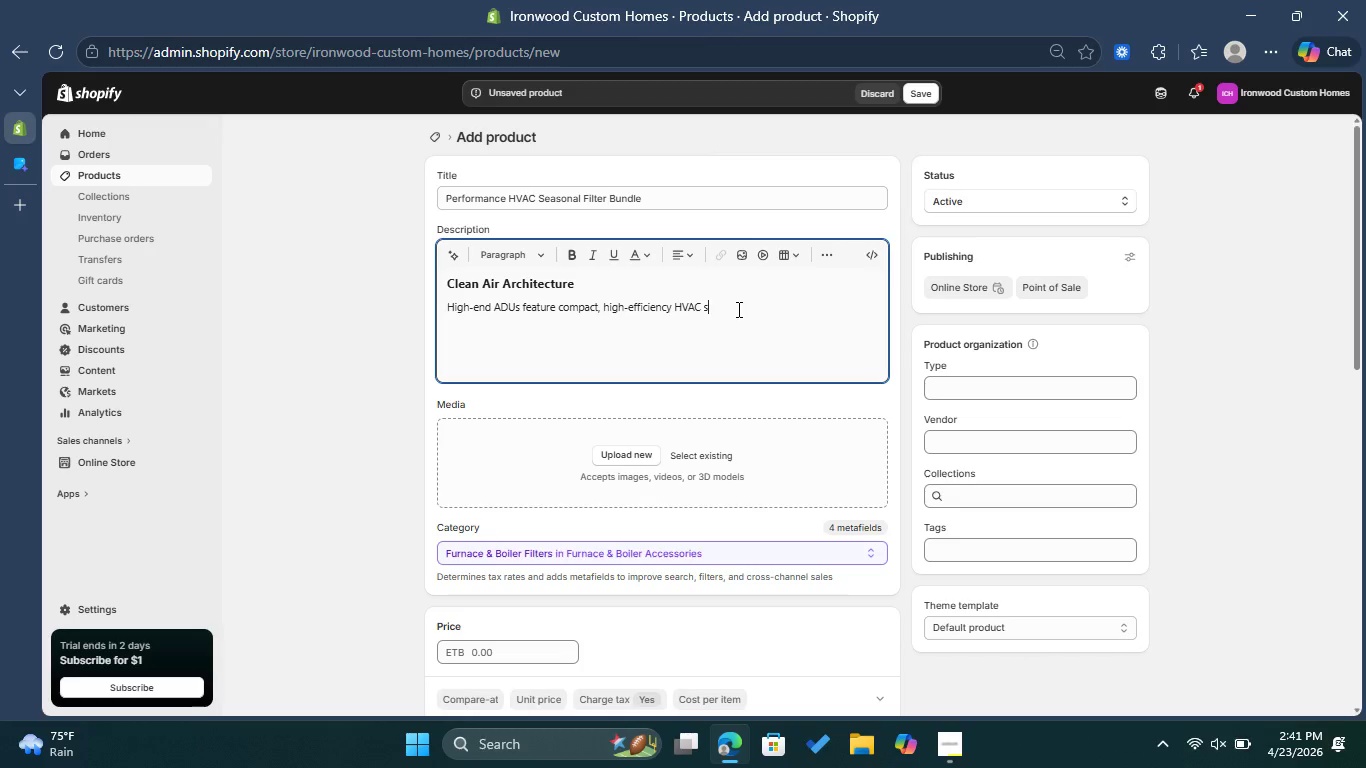 
type(systems. These Merv-13)
 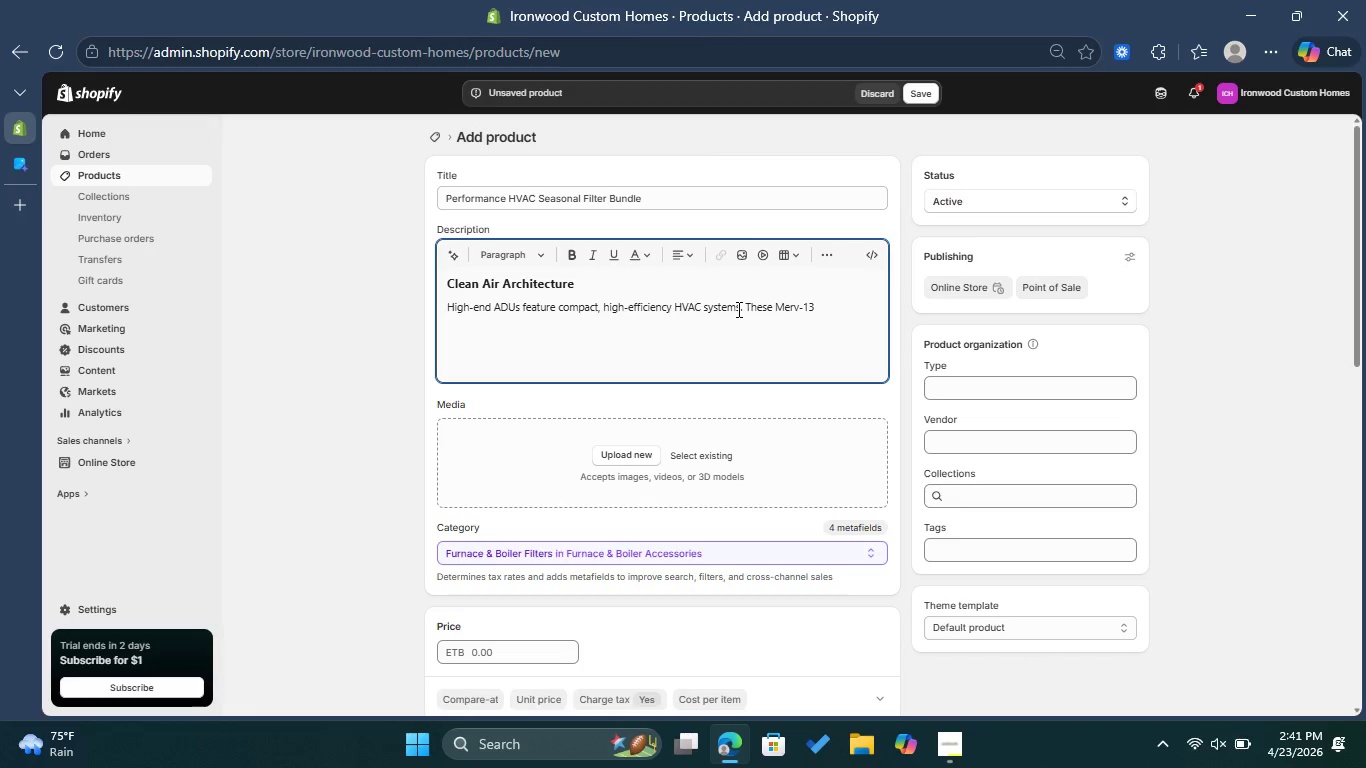 
type( fi=)
key(Backspace)
type(lters are specifically sized to )
 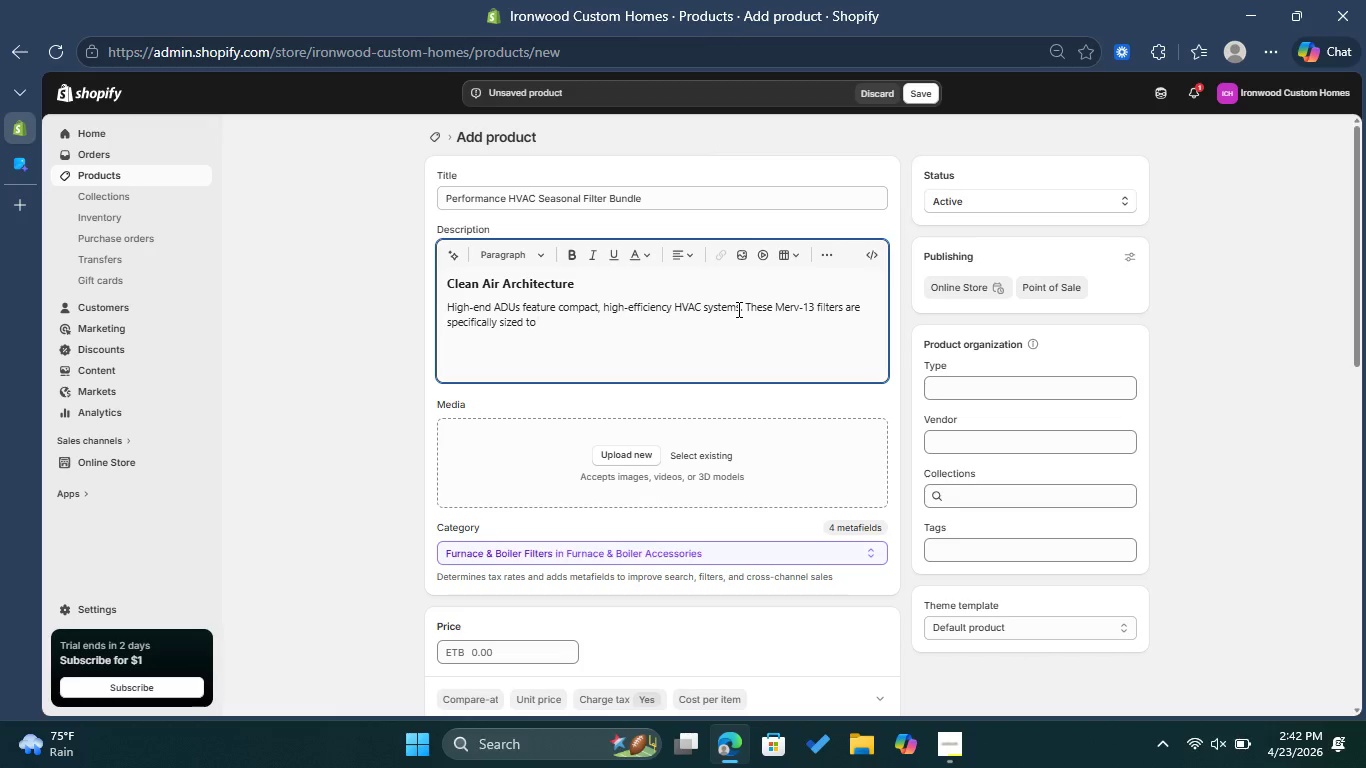 
type(protect your units )
key(Backspace)
key(Backspace)
type('s internal )
 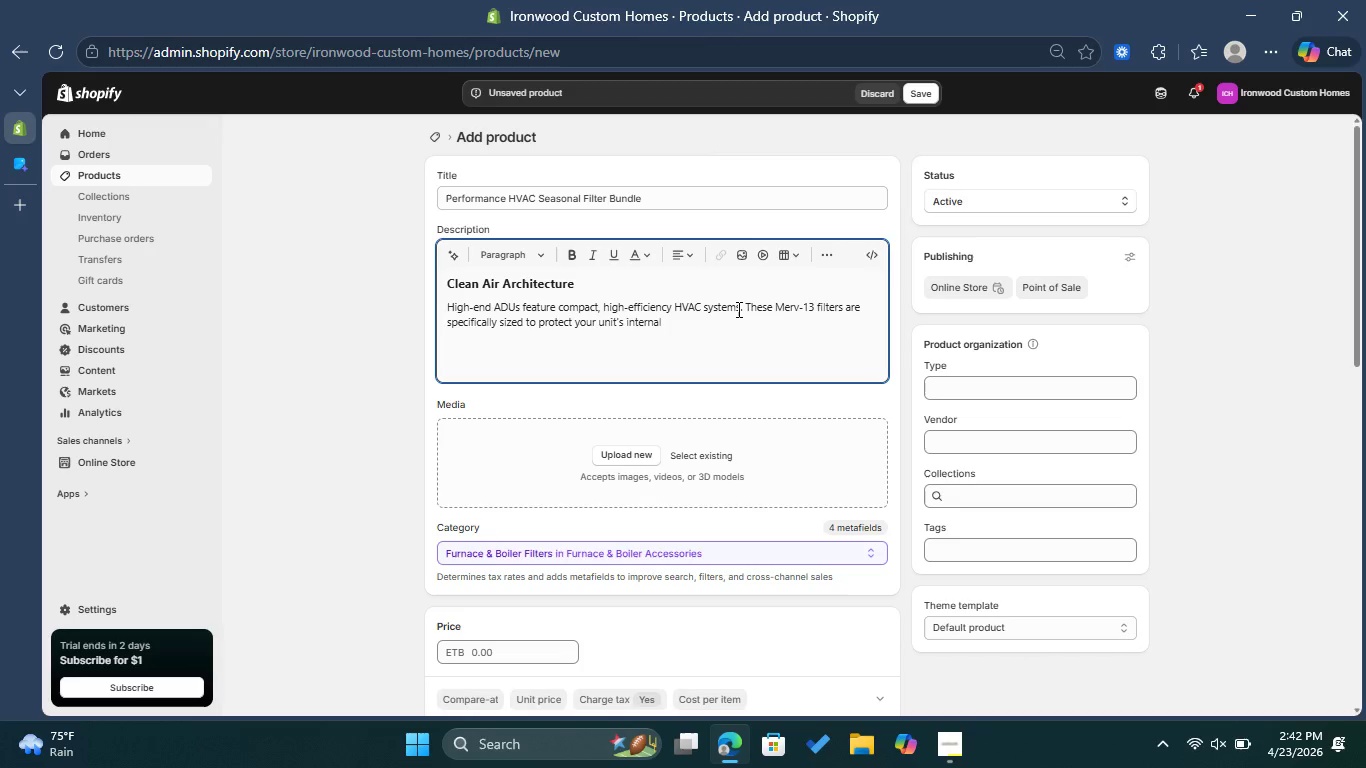 
type(components while maximizing air quality.)
 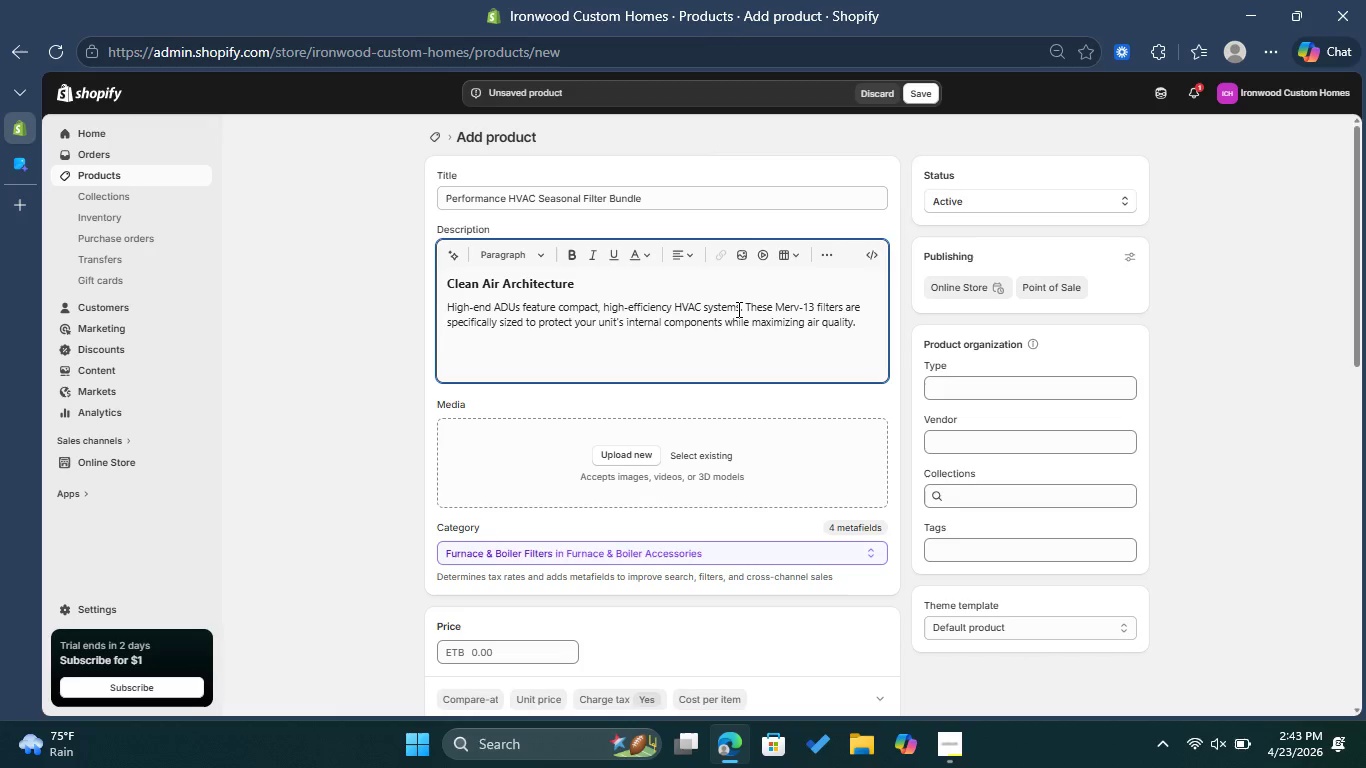 
key(Enter)
 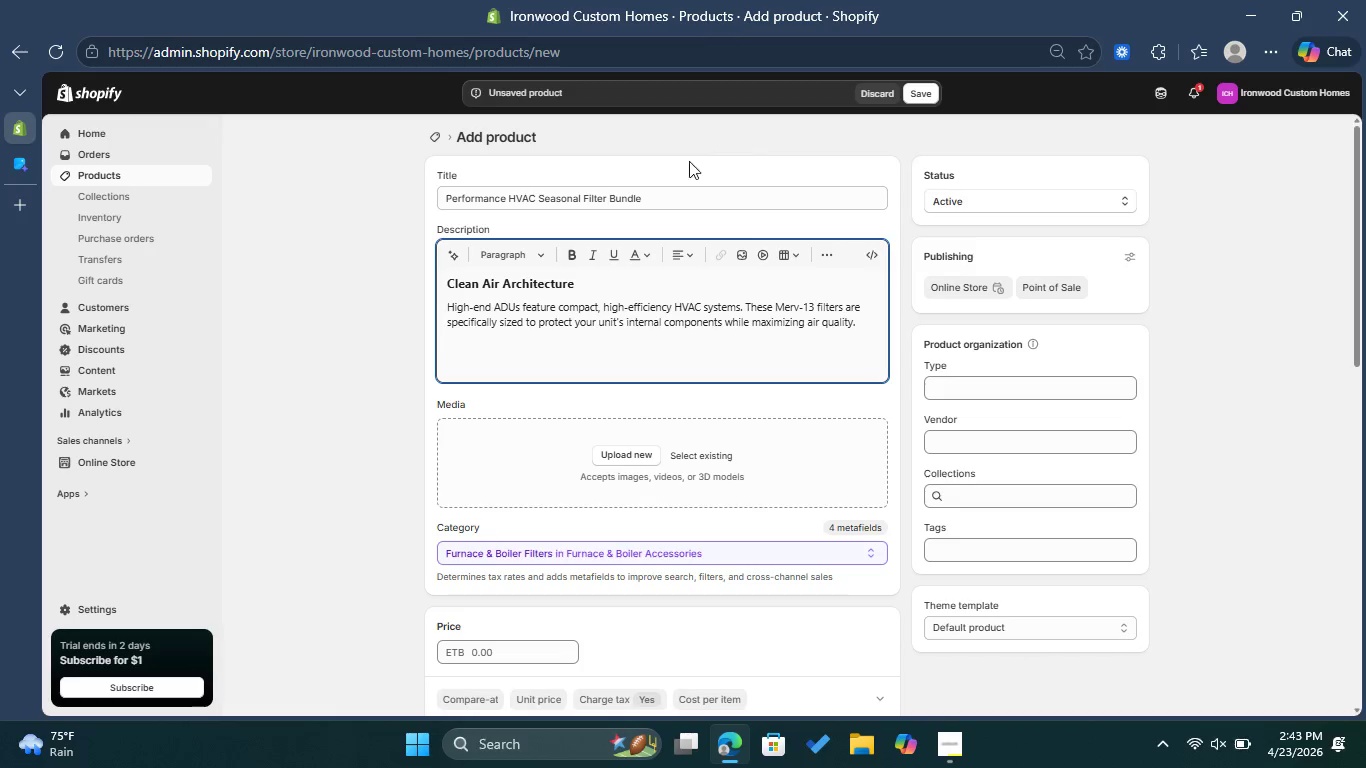 
left_click([529, 250])
 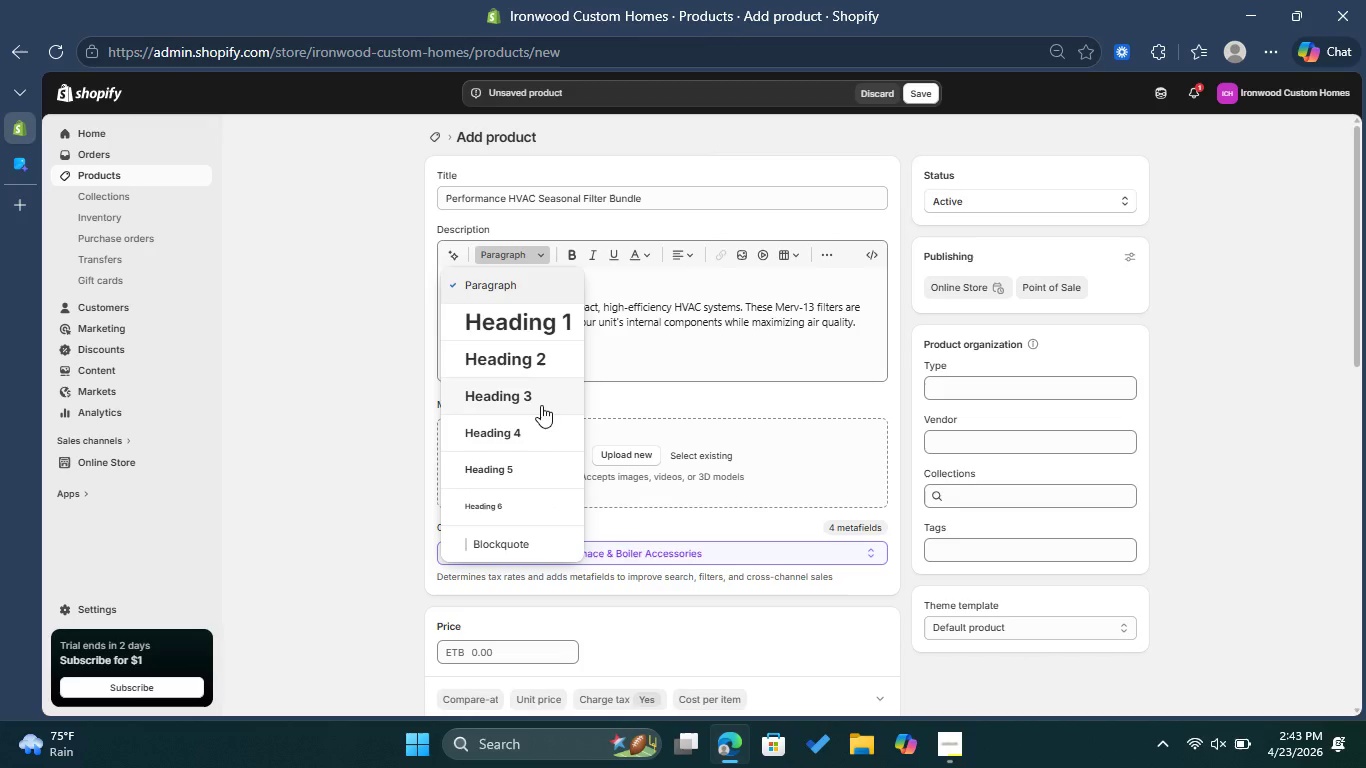 
left_click([538, 405])
 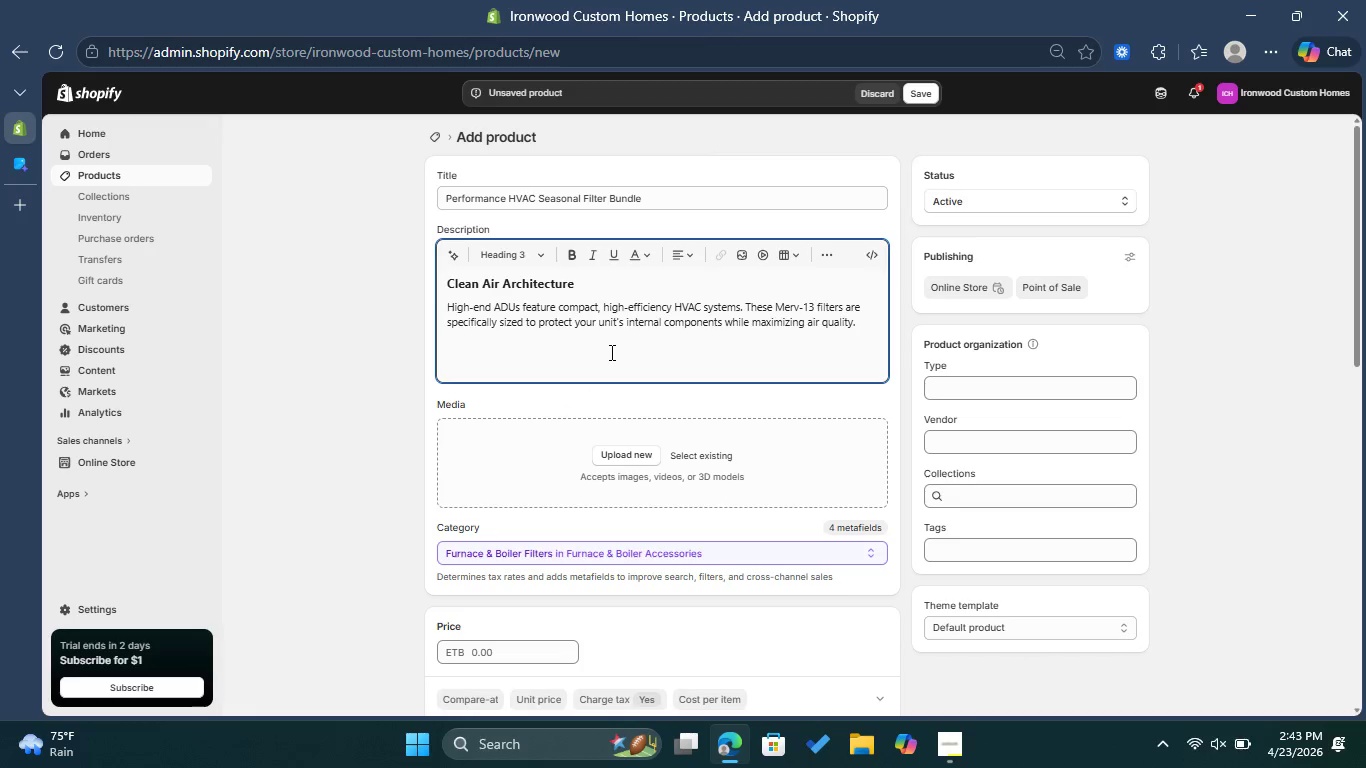 
type(Material V)
key(Backspace)
type(Compatibility )
 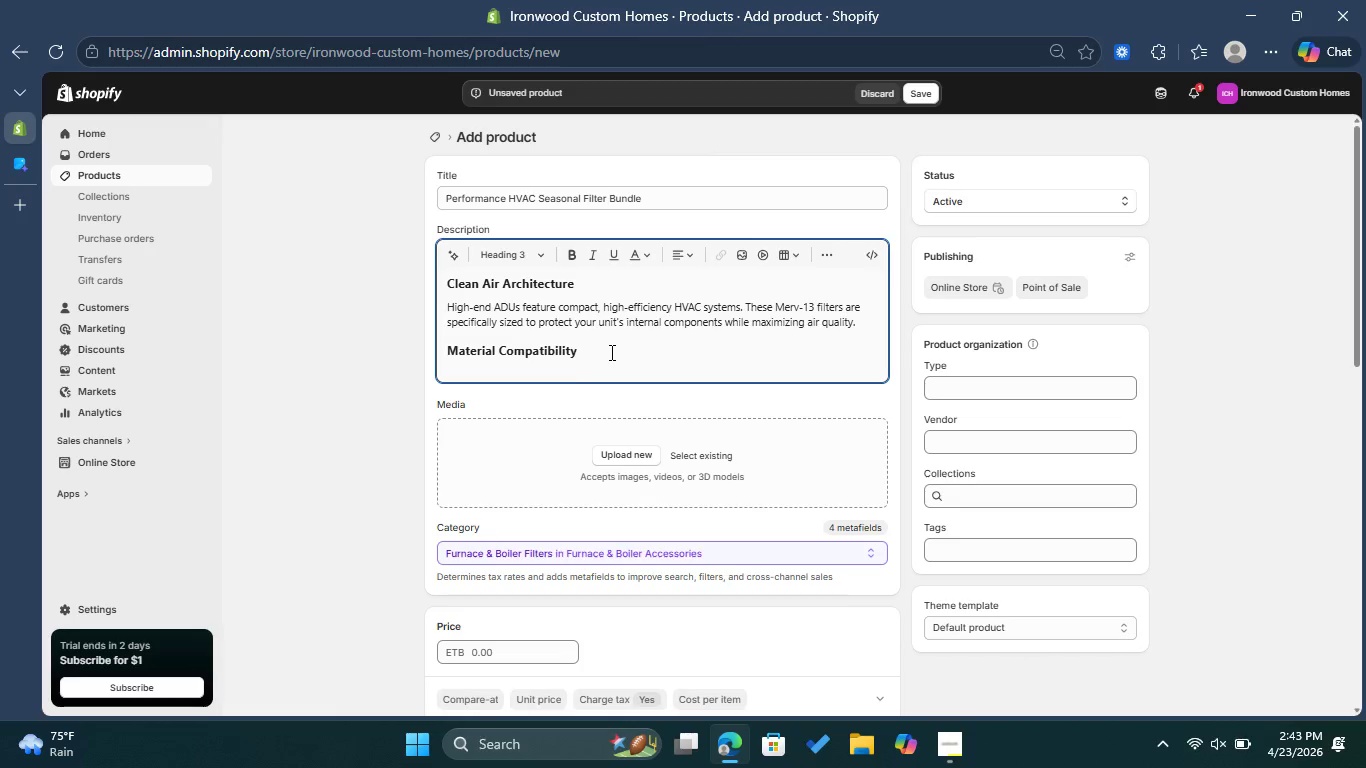 
key(Enter)
 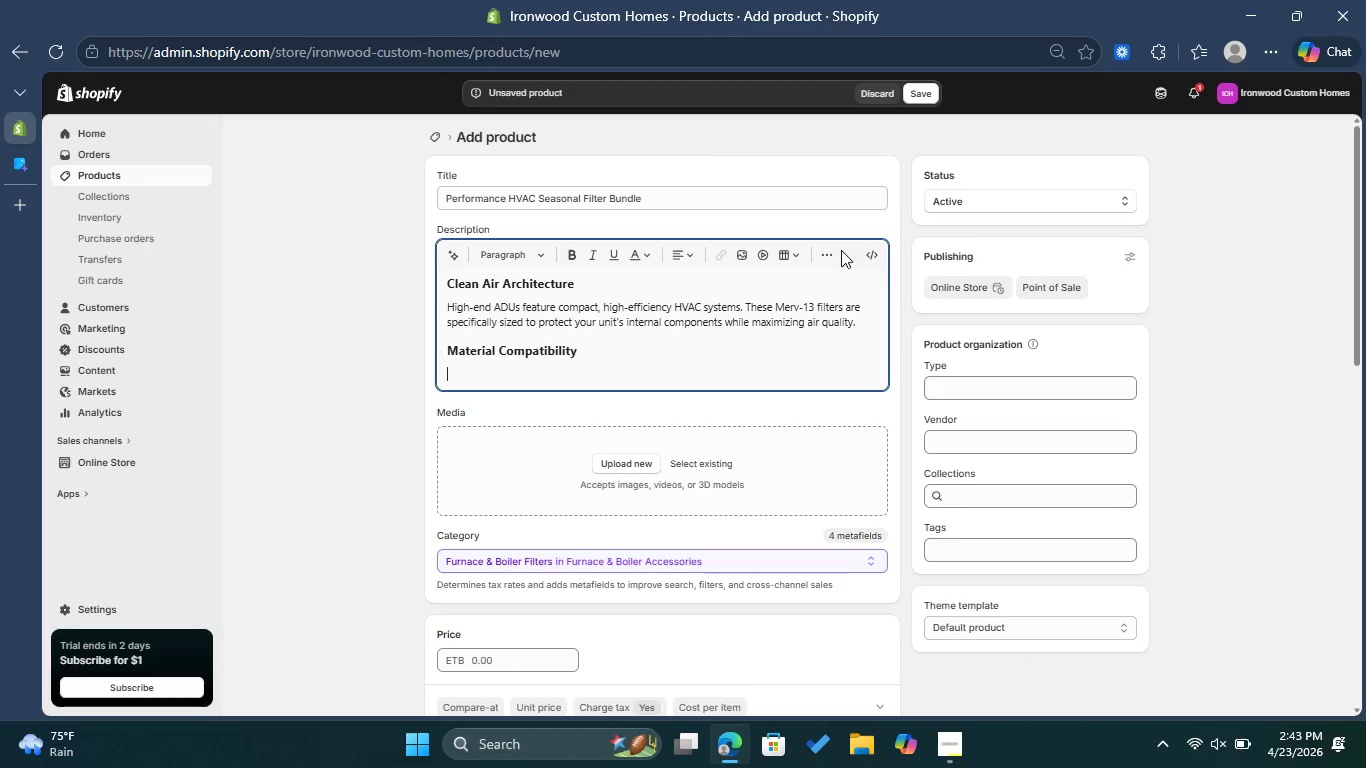 
left_click([826, 250])
 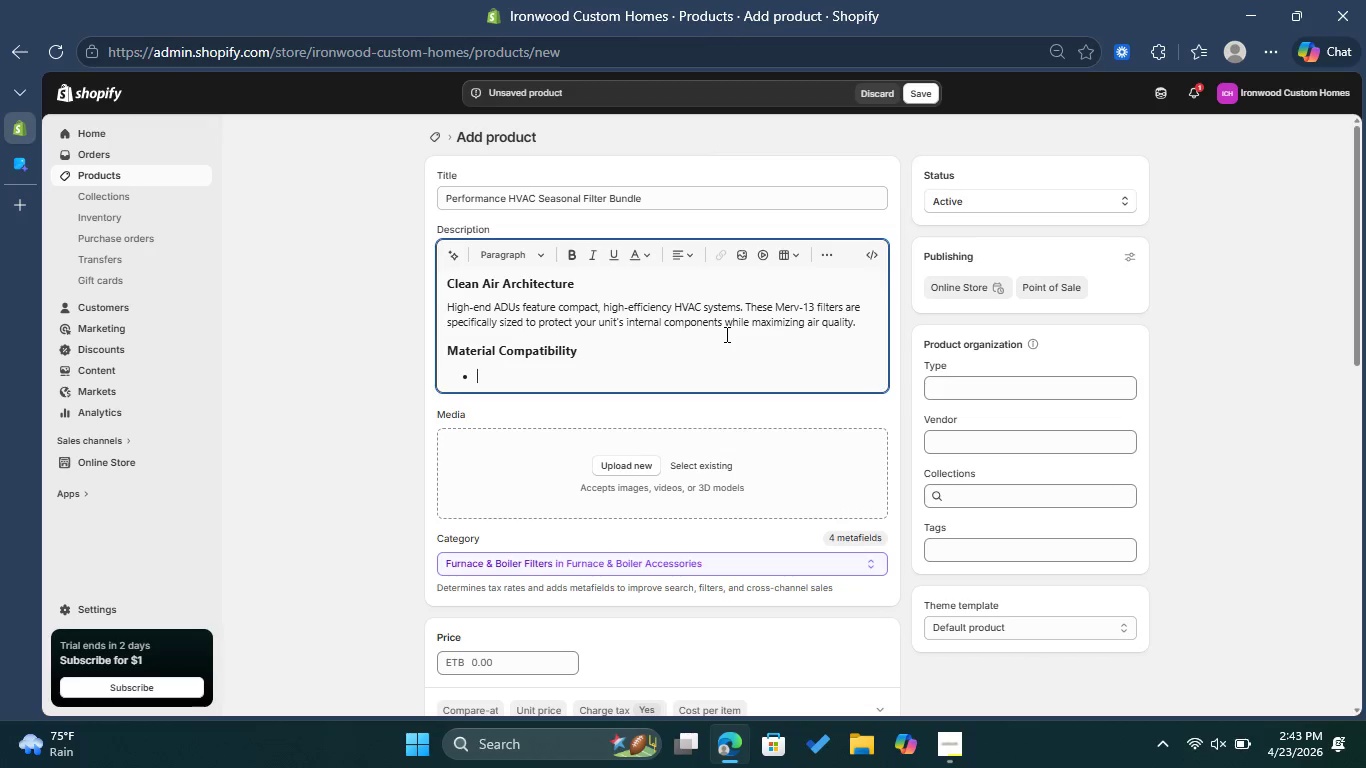 
hold_key(key=CapsLock, duration=0.62)
 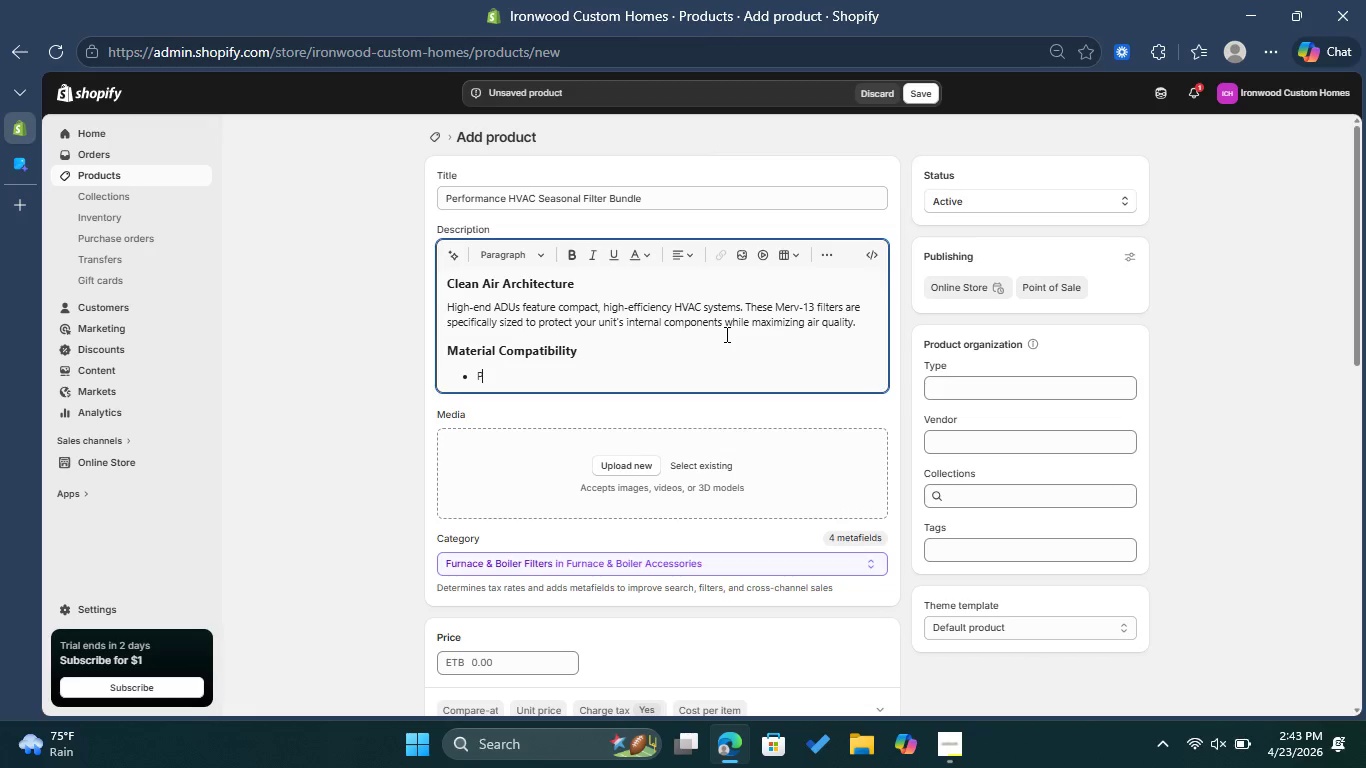 
type(Protects: Heat pumps and Mini-split su[Delete])
key(Backspace)
type(ystems . )
key(Backspace)
key(Backspace)
key(Backspace)
type(. )
 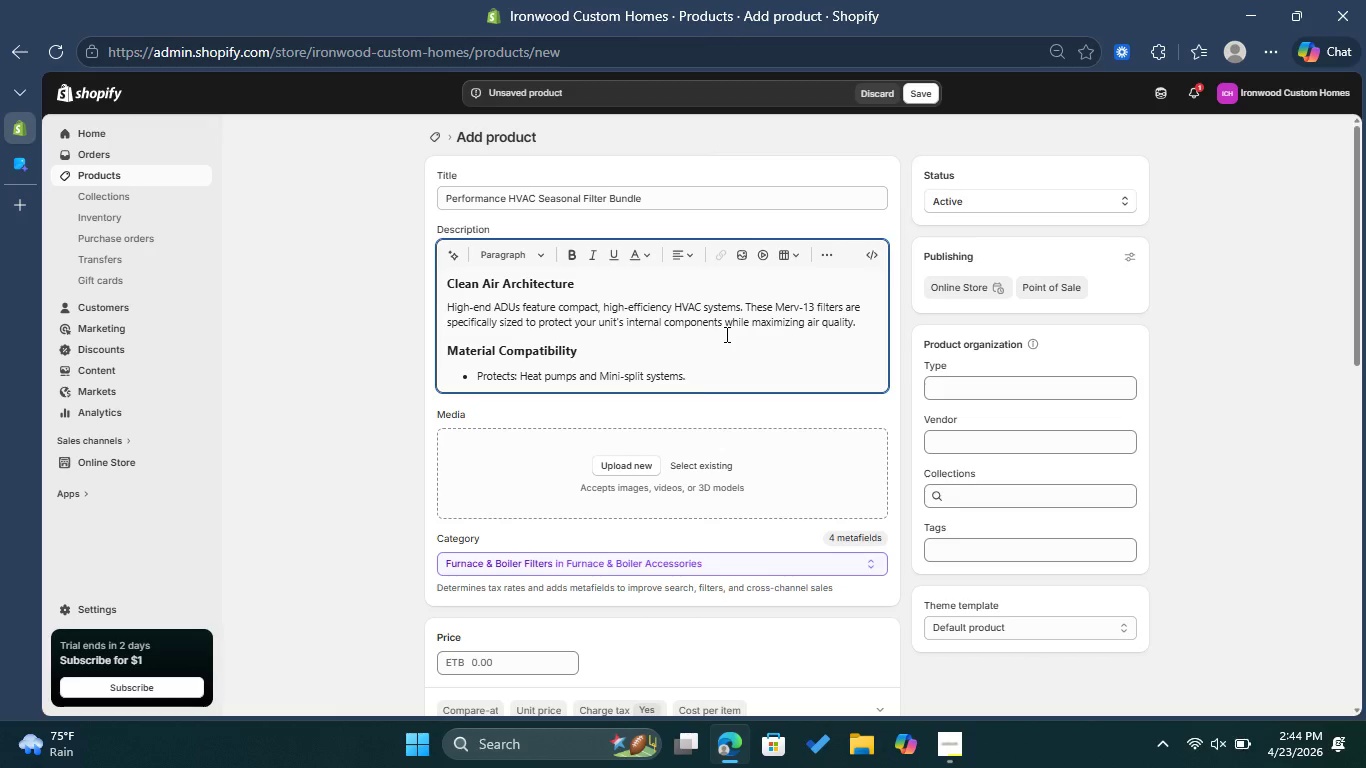 
key(Enter)
 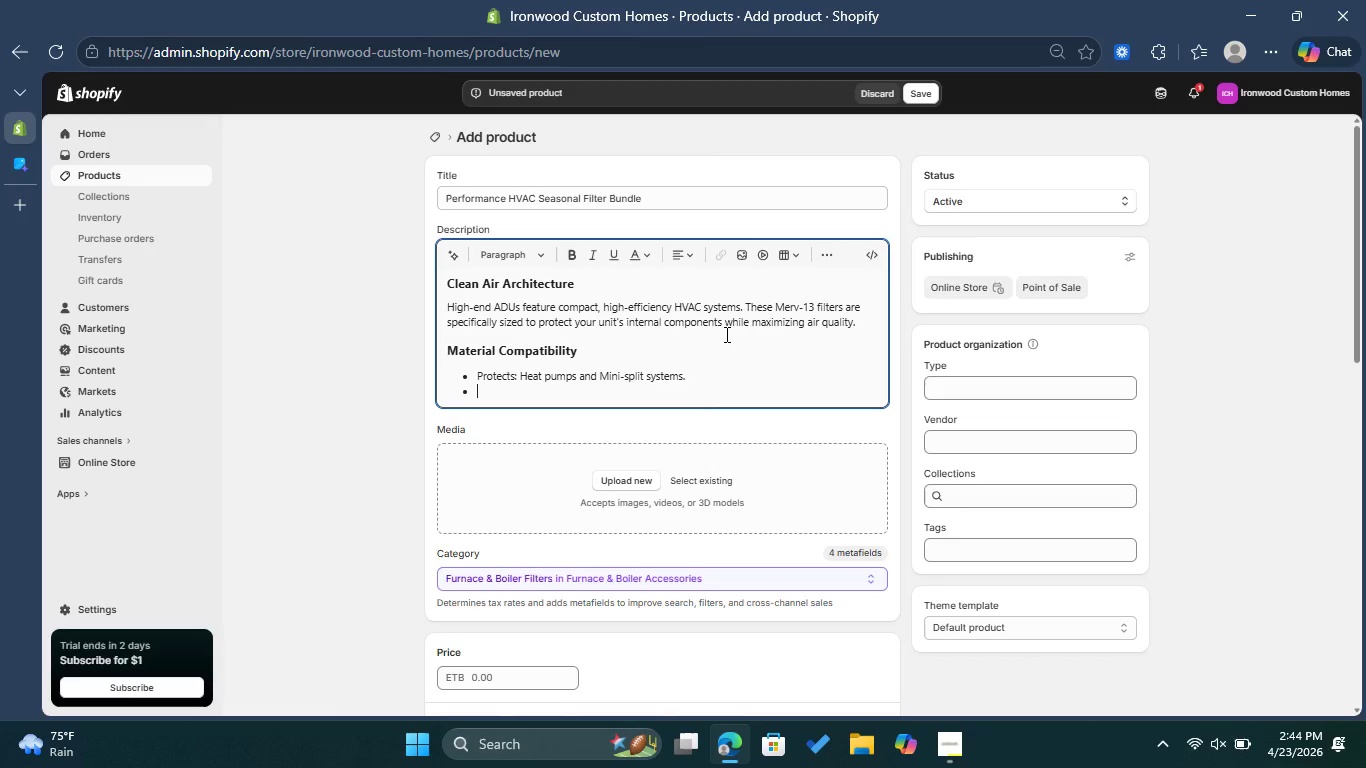 
type(Filtration: Captures 98% of airborne pollutants and allergens. )
 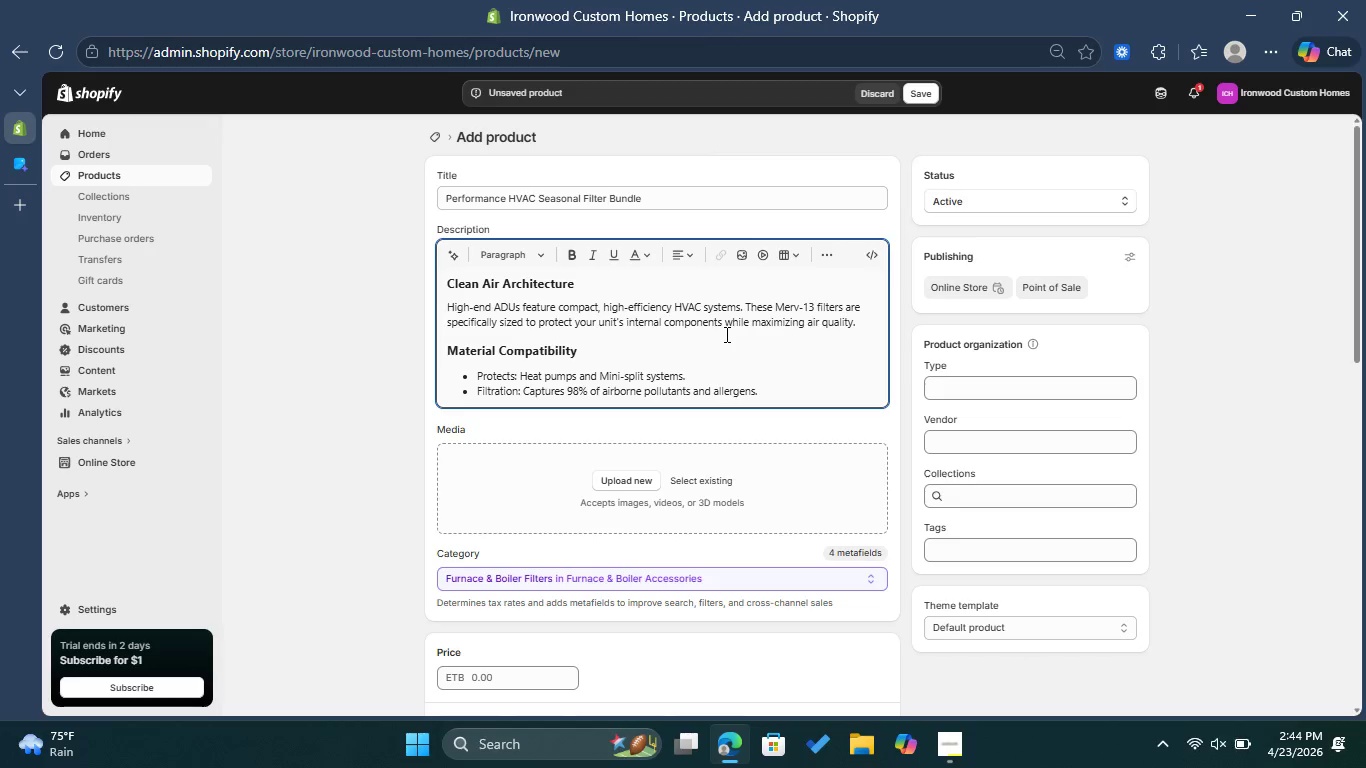 
key(Enter)
 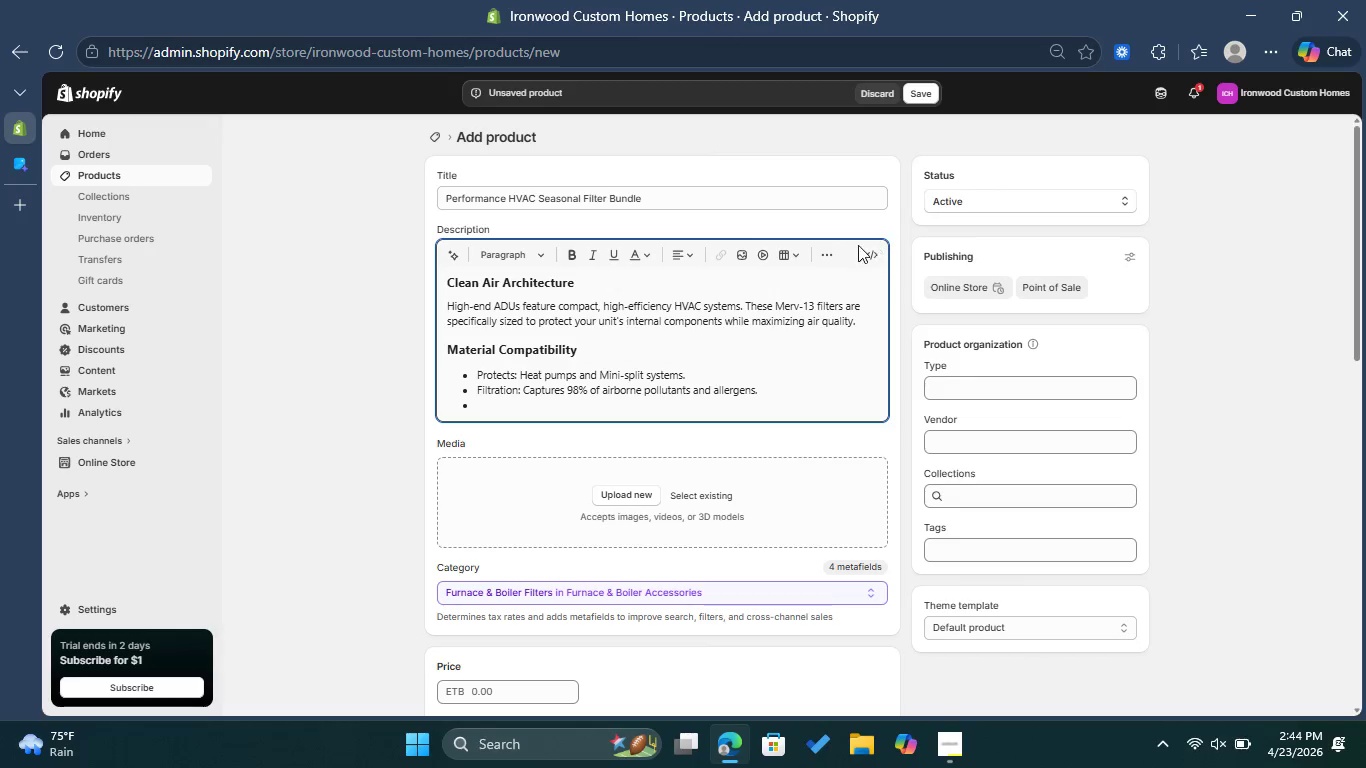 
left_click([832, 260])
 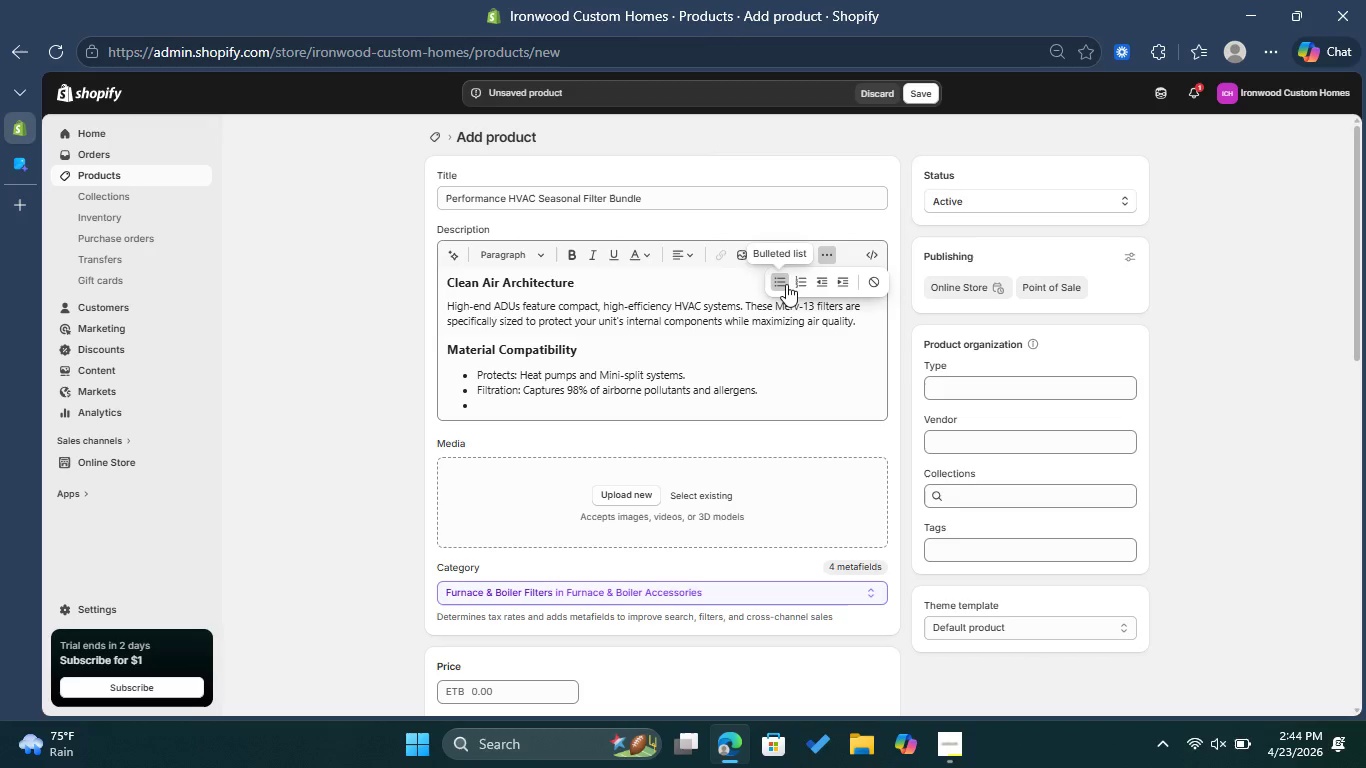 
left_click([786, 290])
 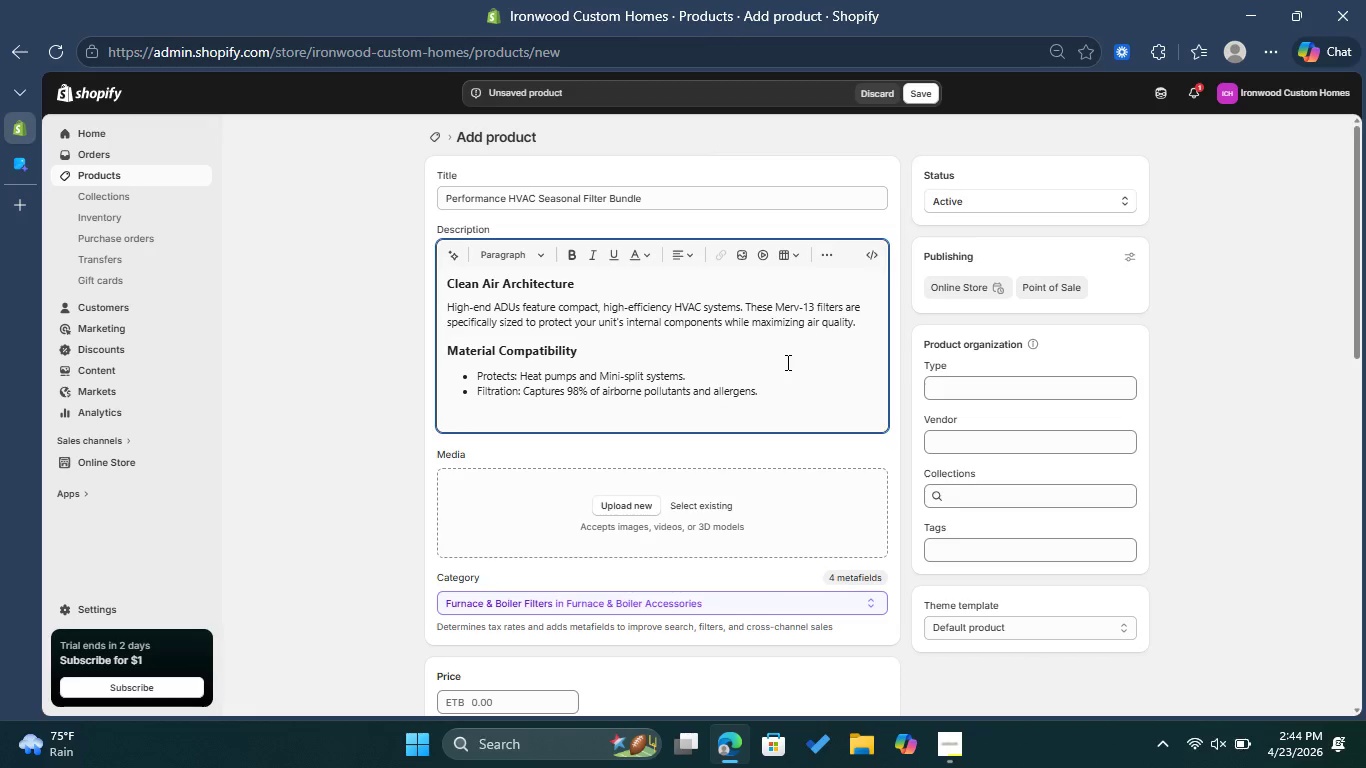 
hold_key(key=ShiftLeft, duration=0.55)
 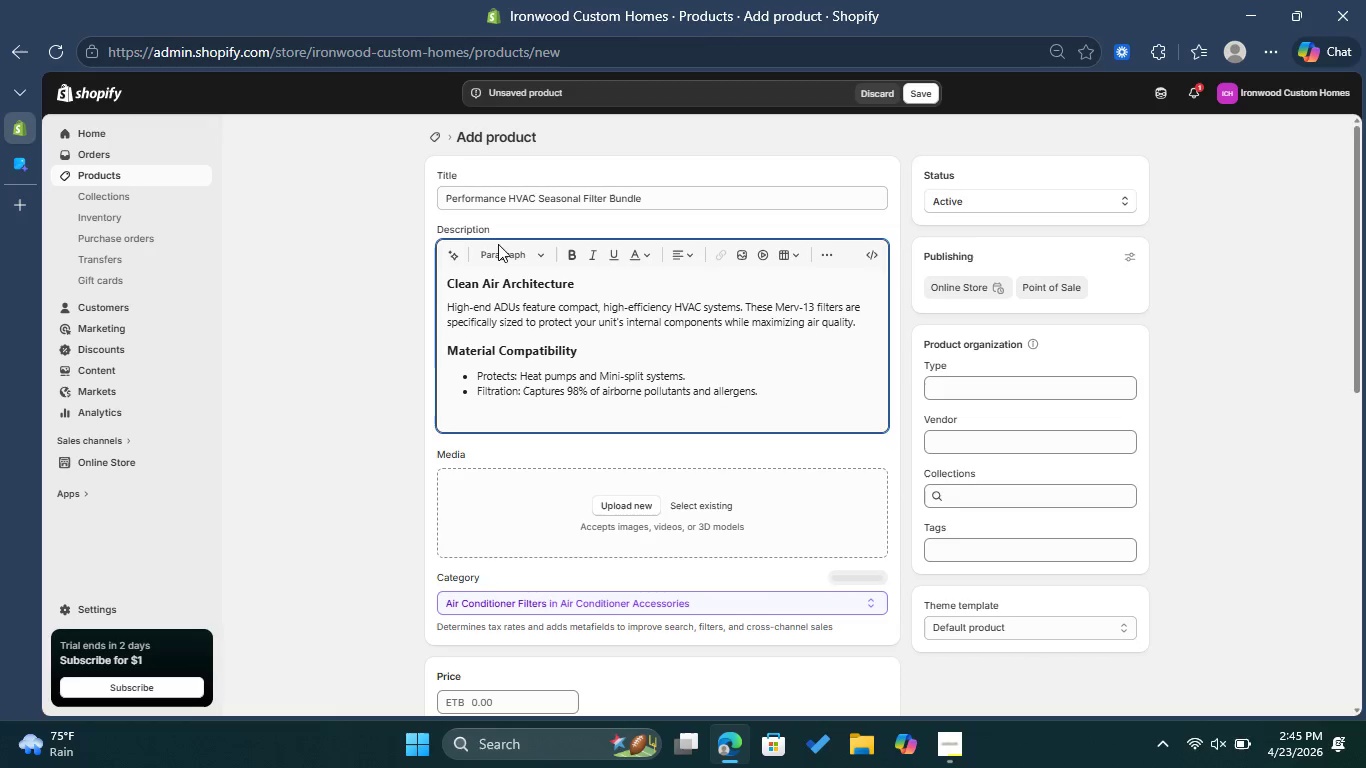 
left_click([521, 246])
 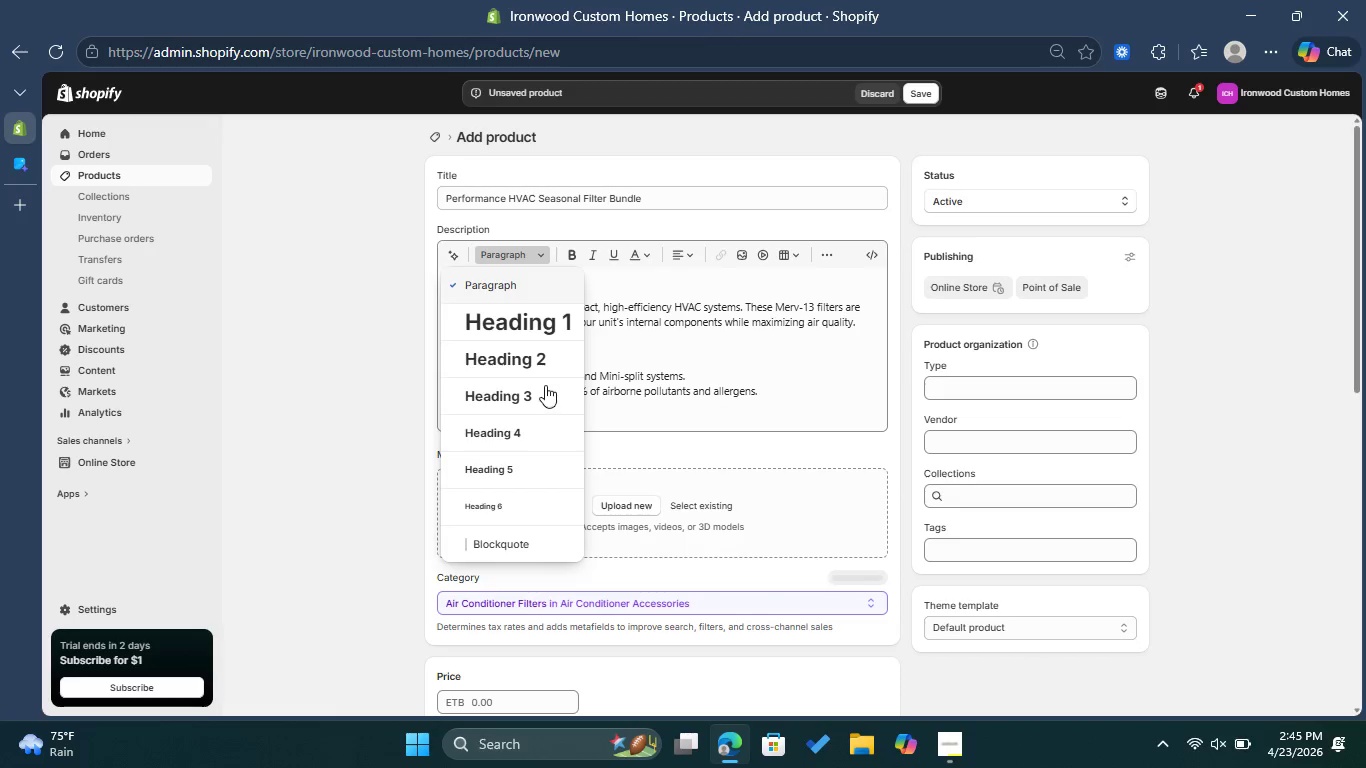 
left_click([543, 392])
 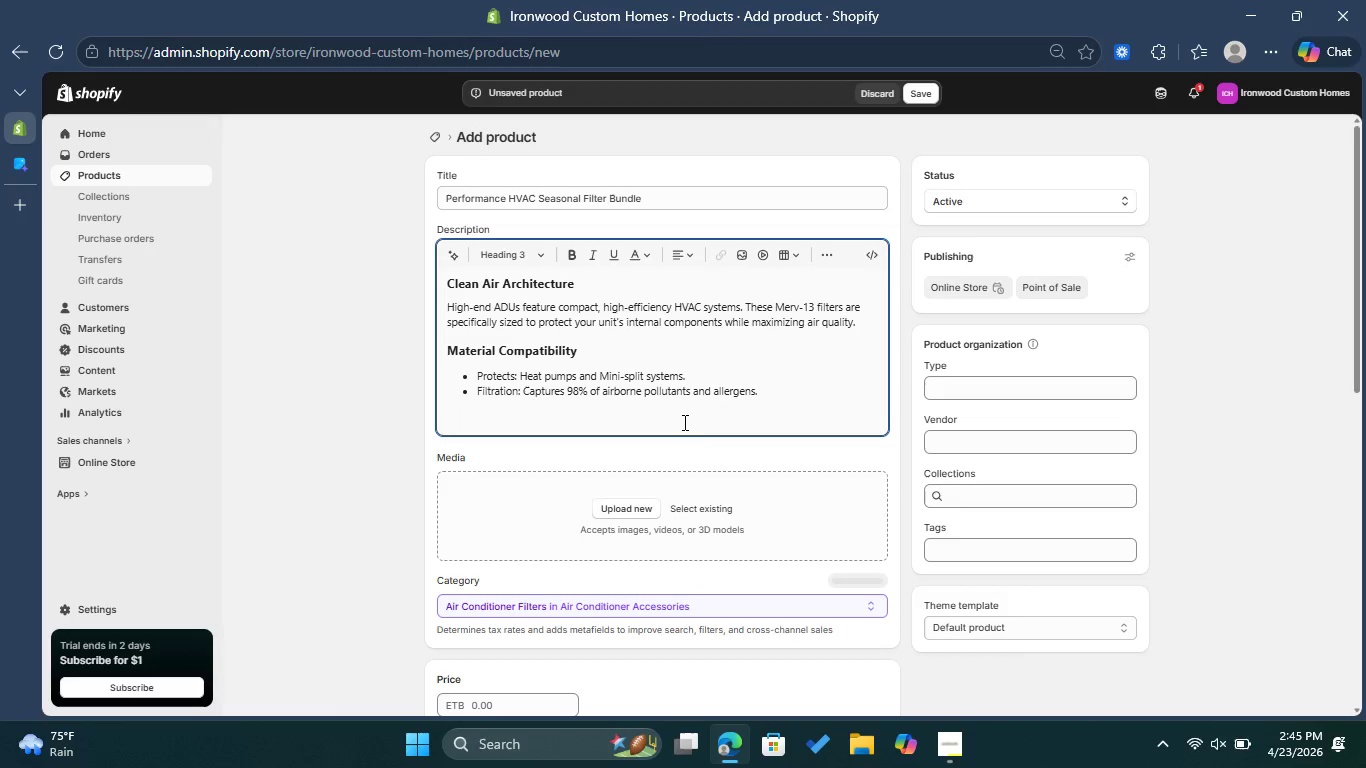 
type(Application Instructions)
 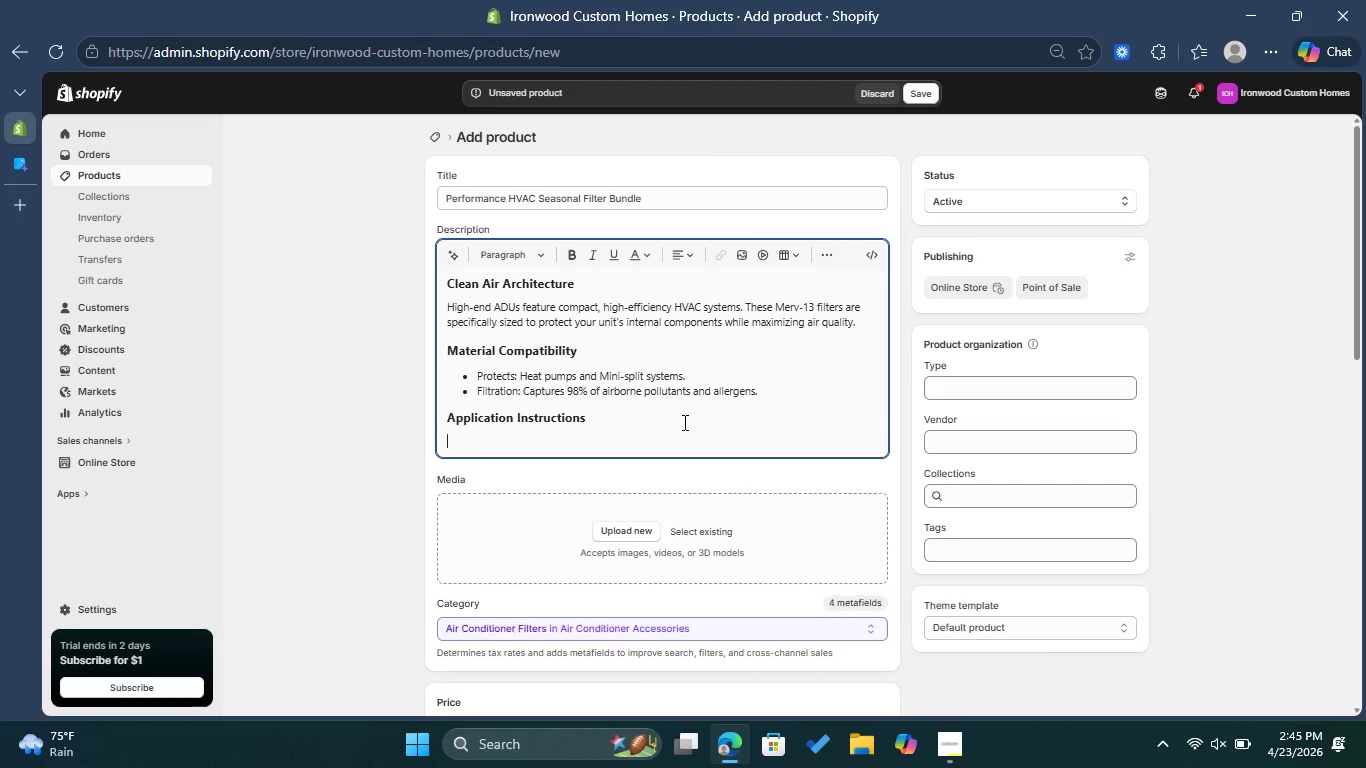 
 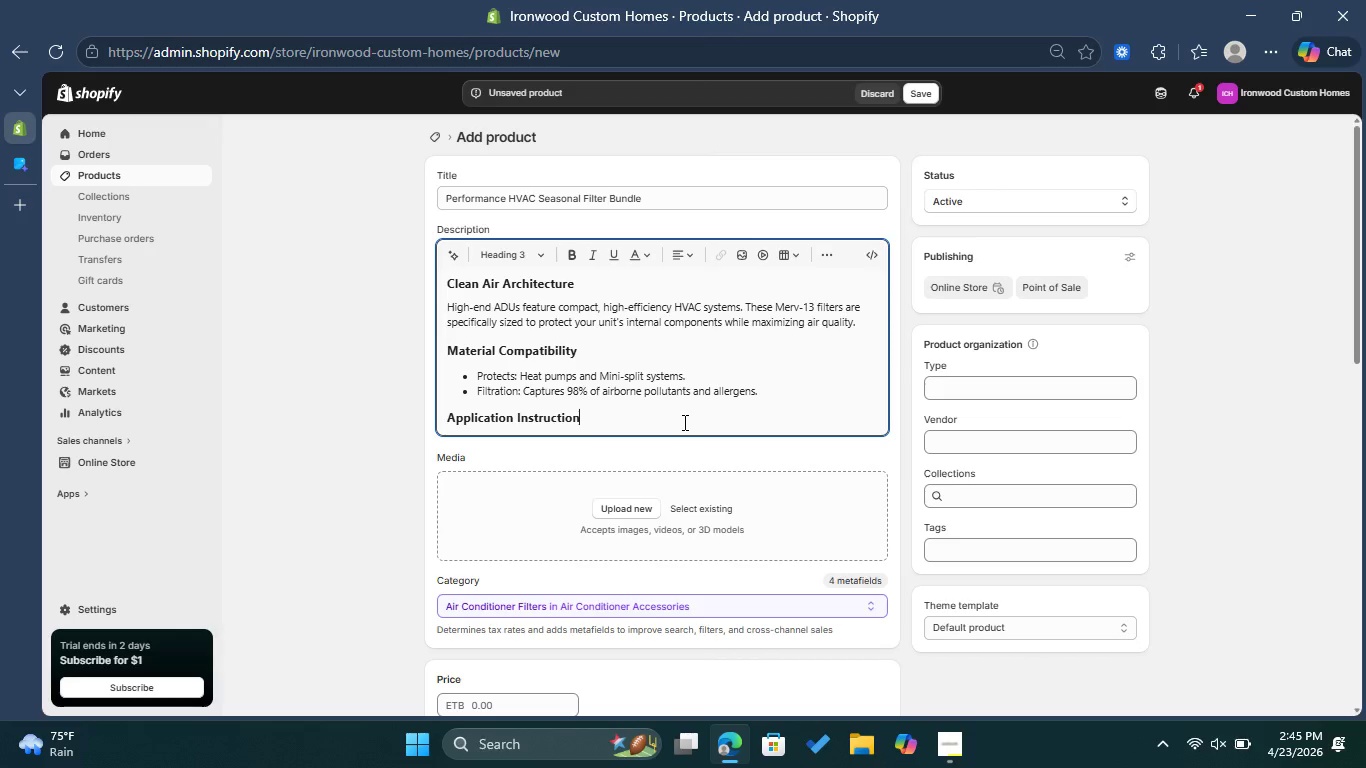 
key(Enter)
 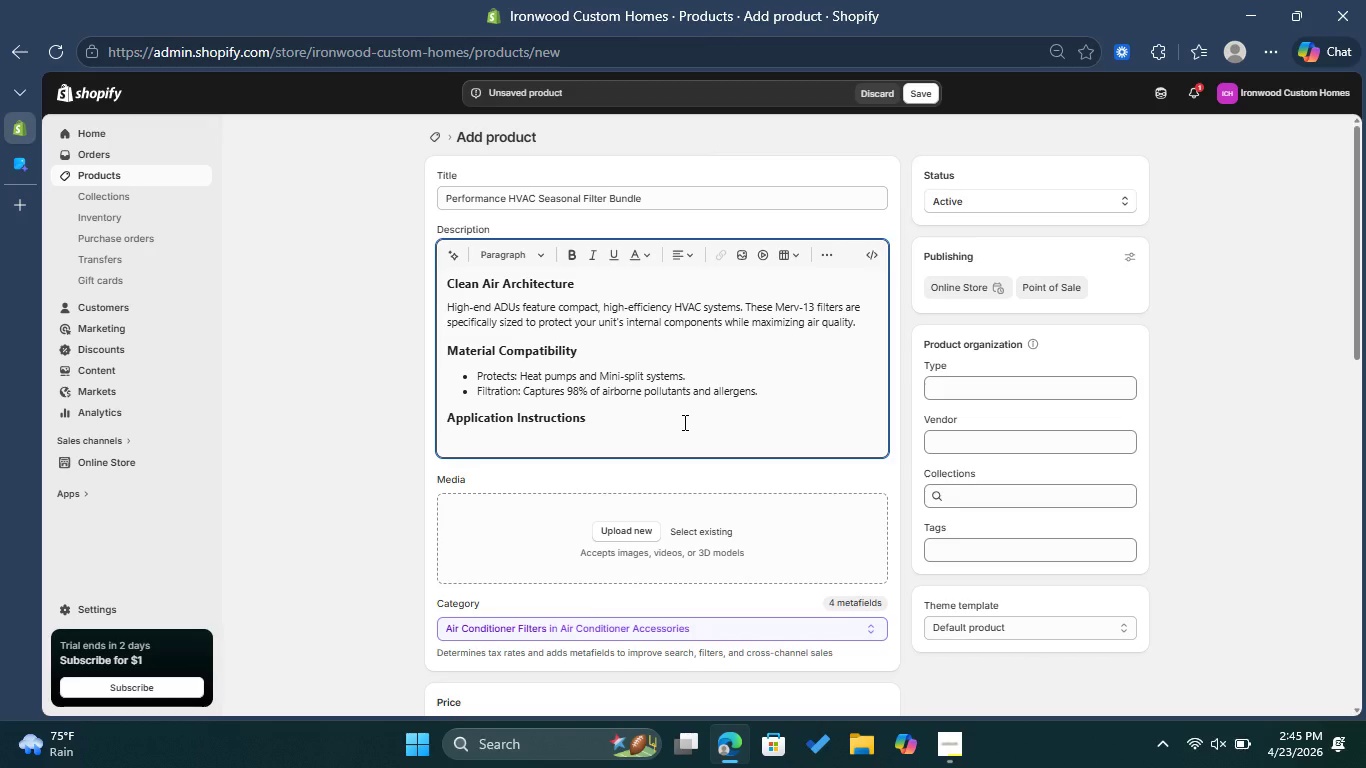 
wait(5.25)
 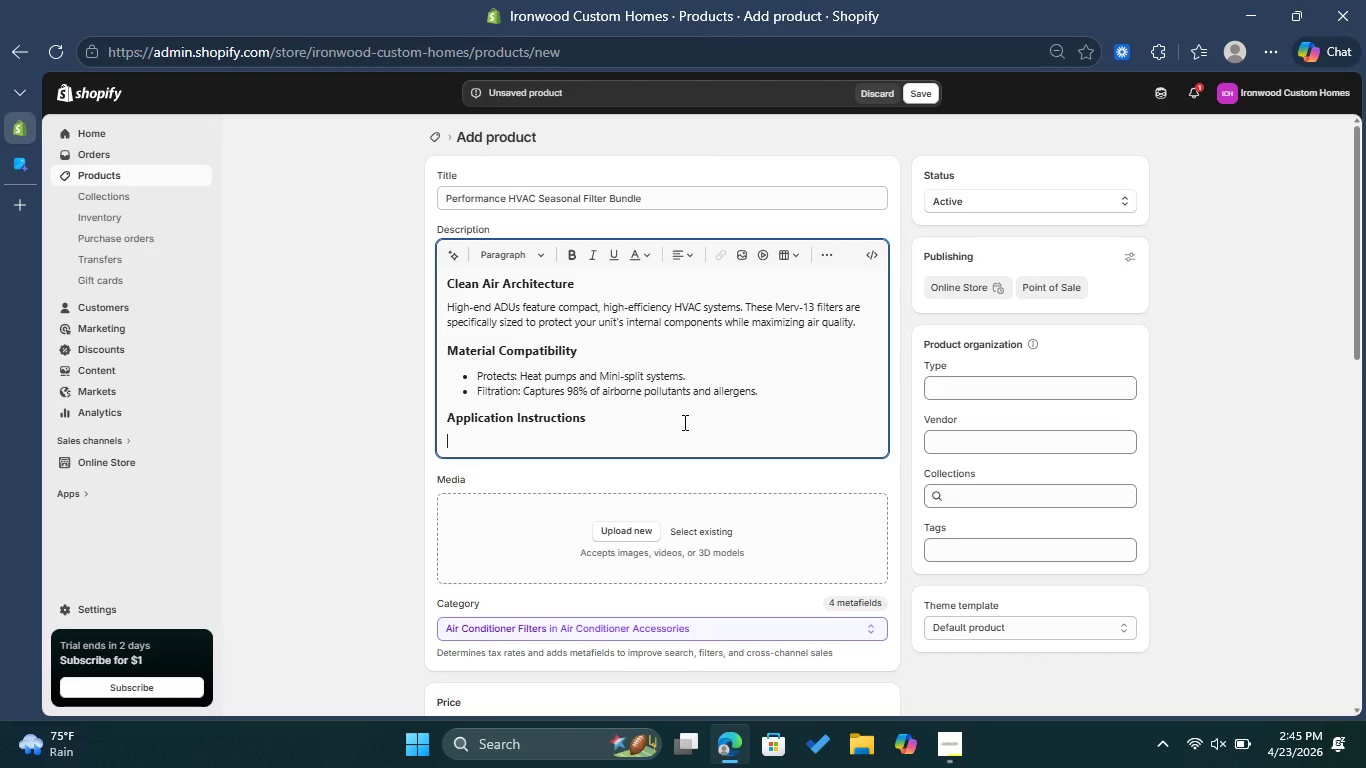 
type(Replace every 90 days to main)
 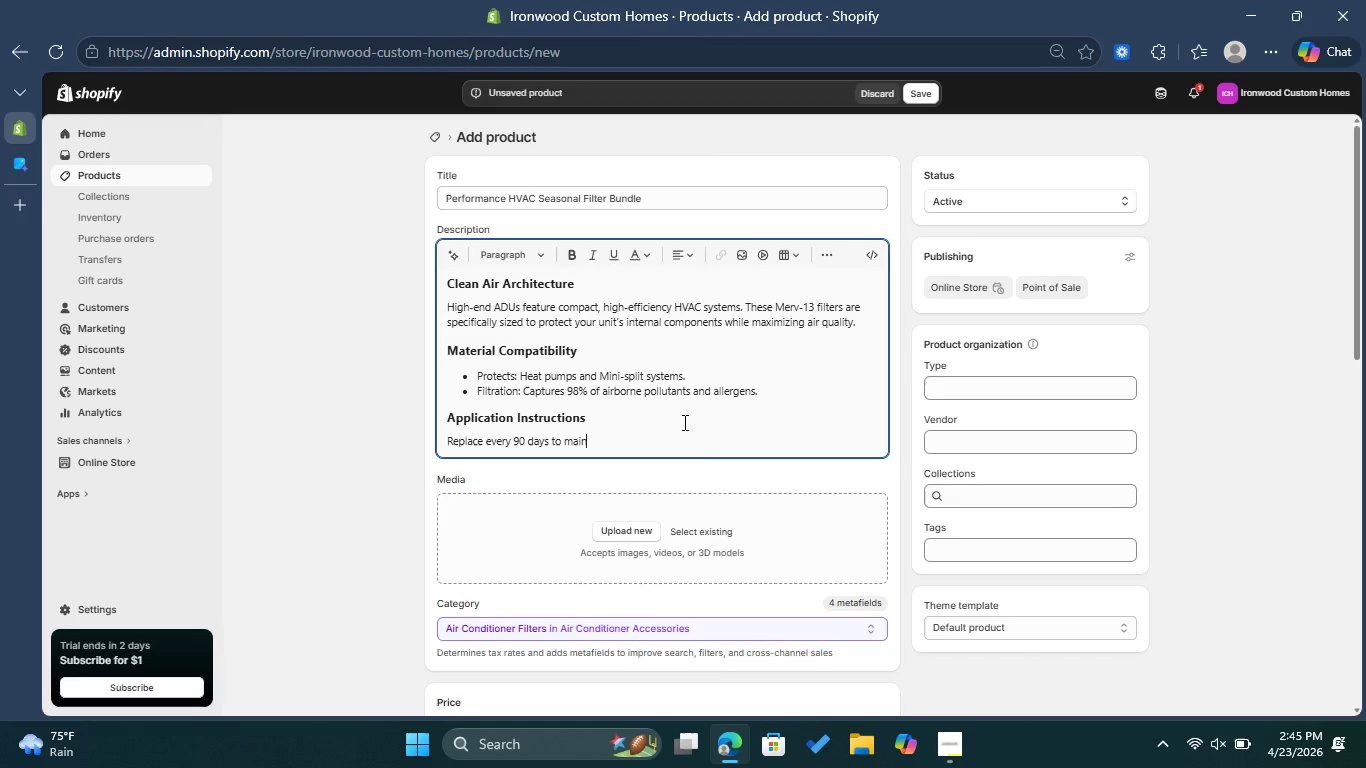 
type(tain system efficencyand Ironwoos)
key(Backspace)
type(d's)
 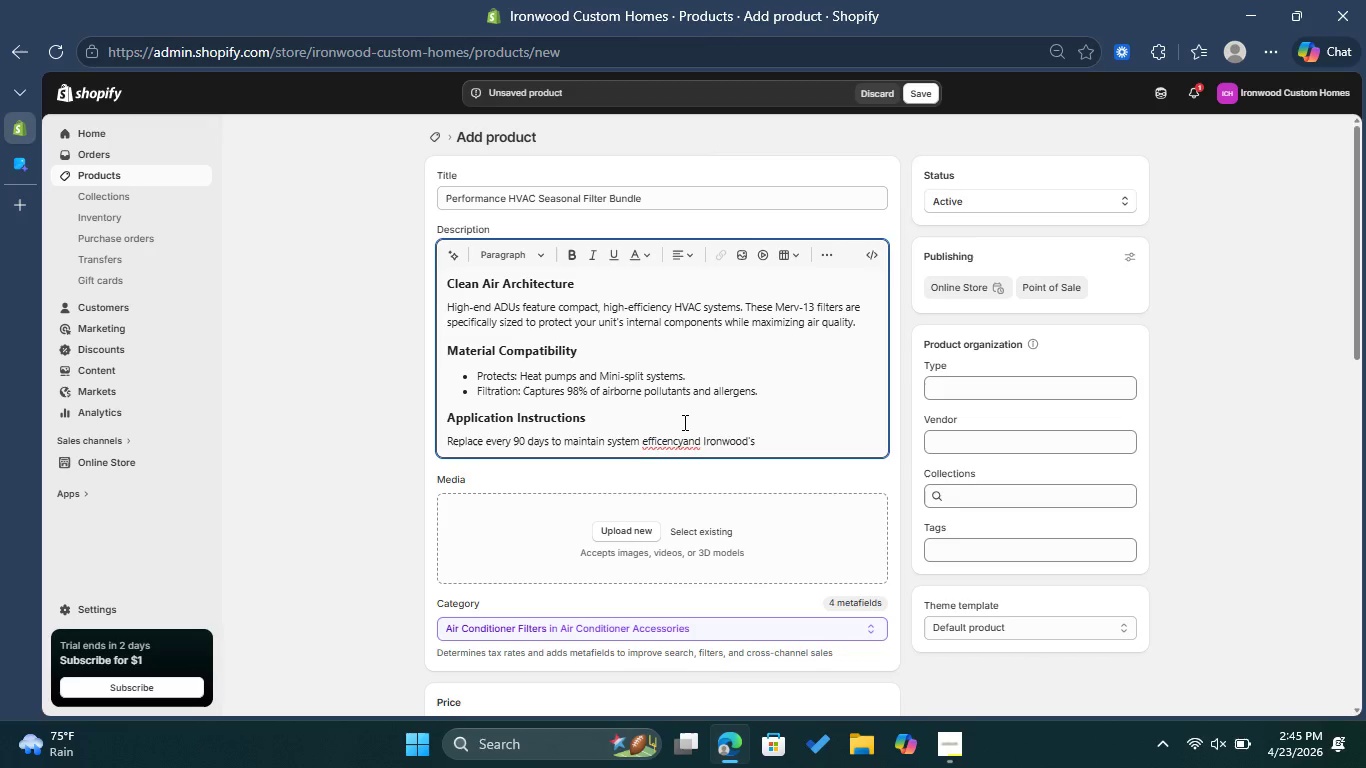 
left_click([679, 445])
 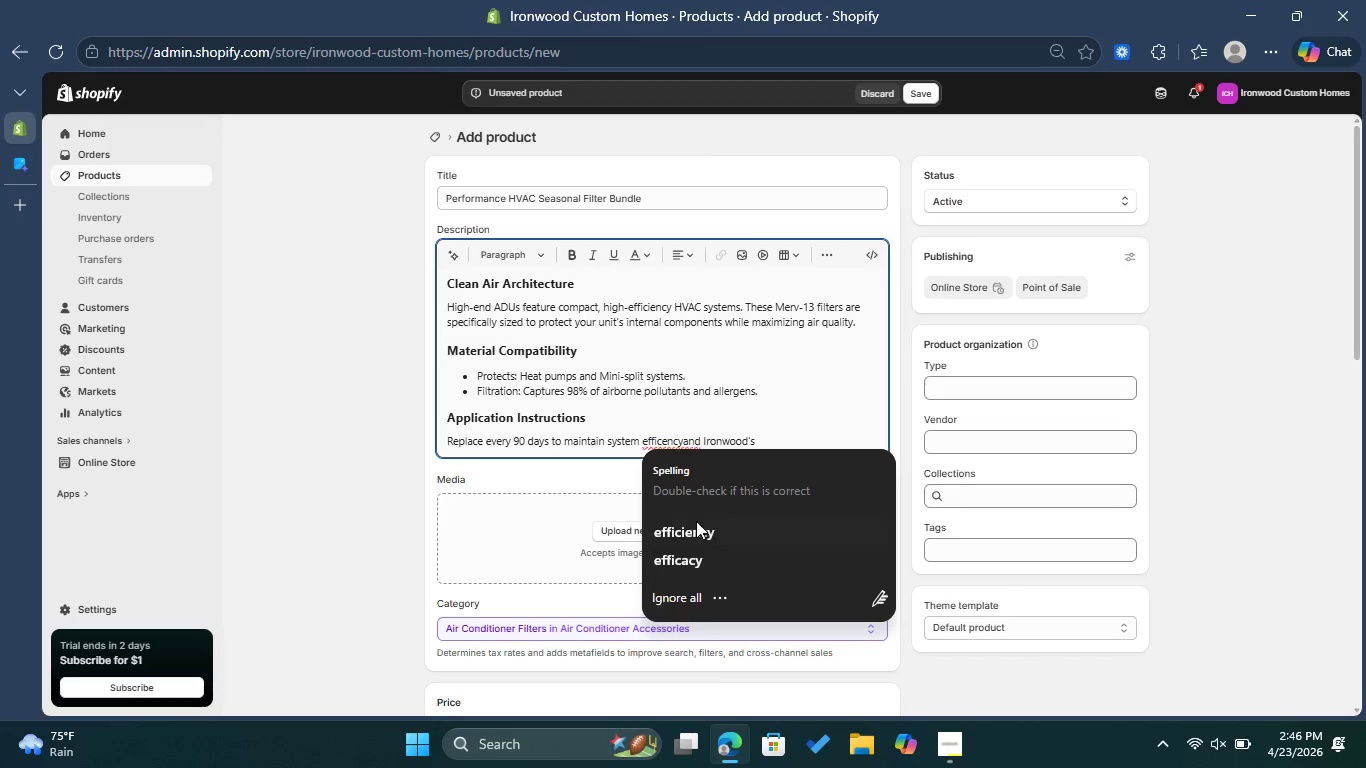 
left_click([696, 521])
 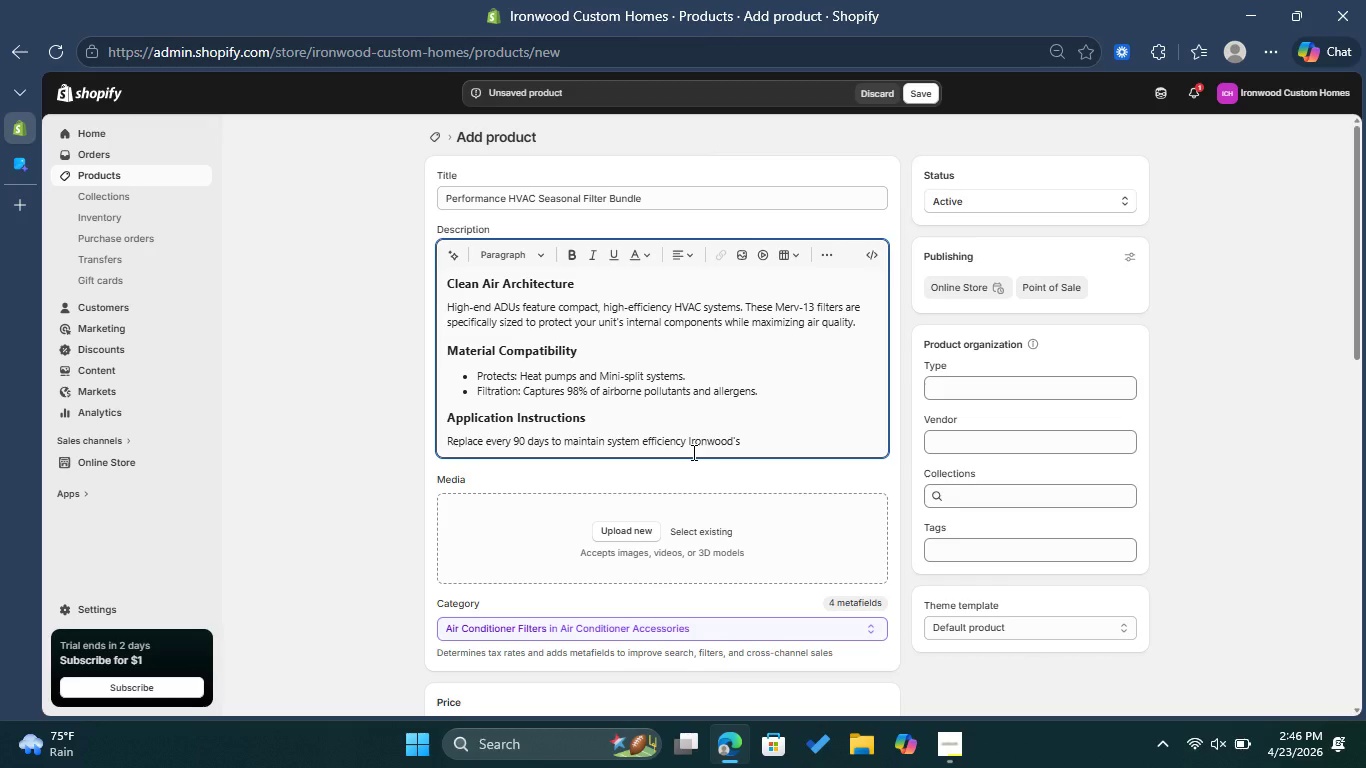 
type( and )
 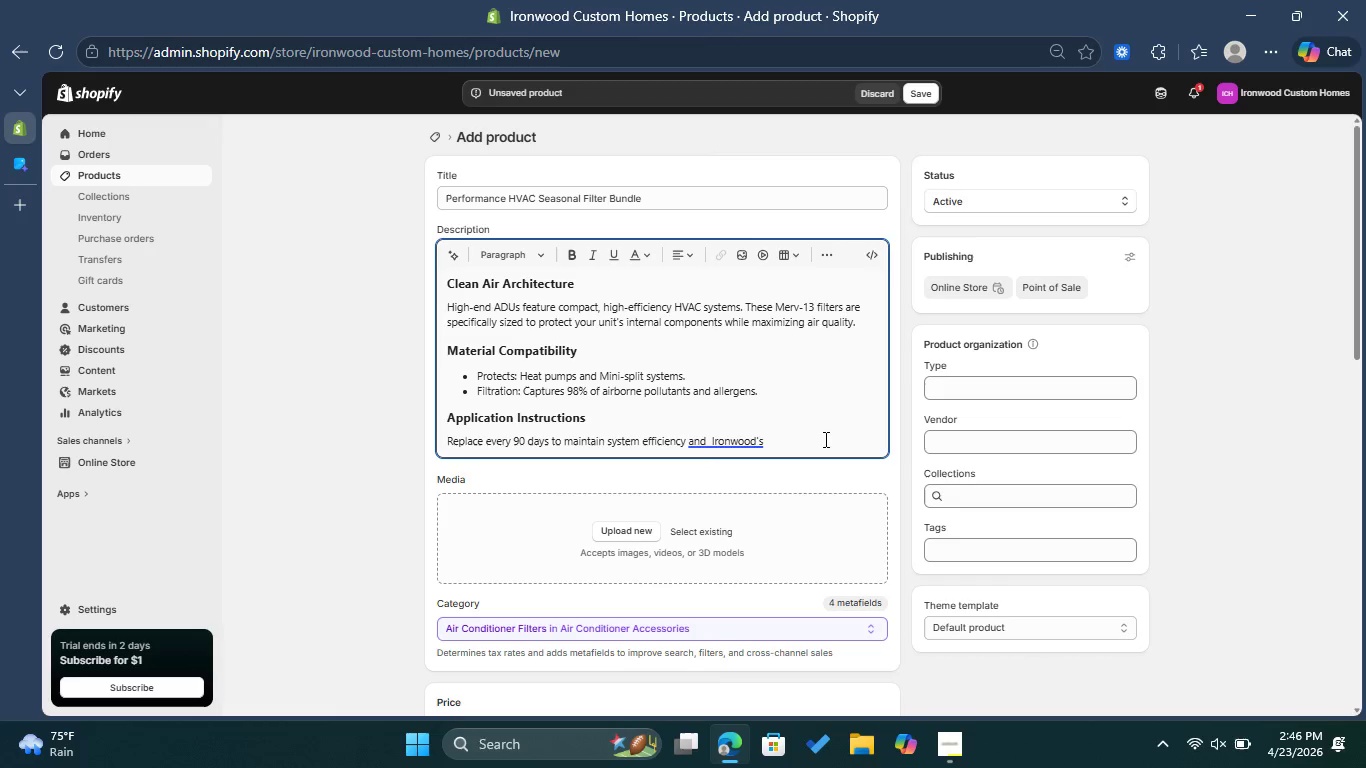 
left_click([821, 439])
 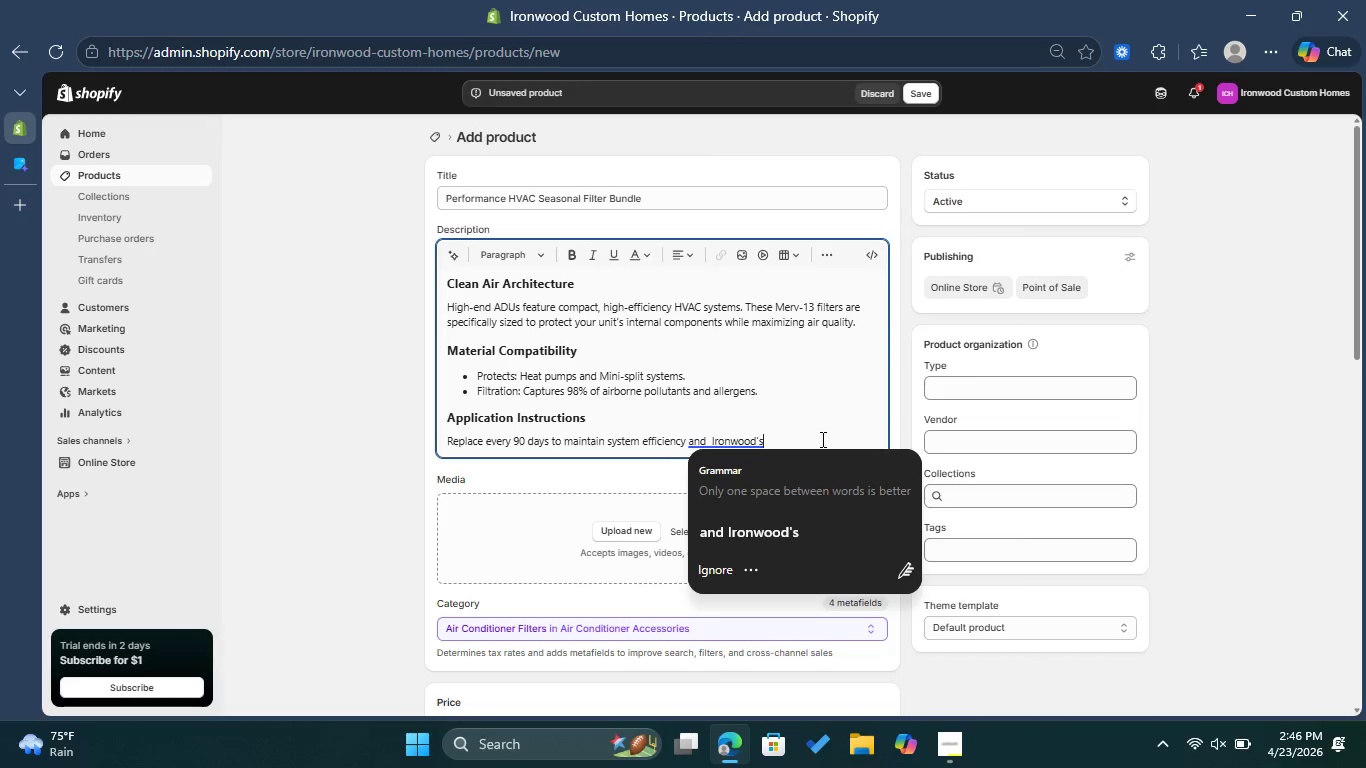 
type(Limited build warranty.)
 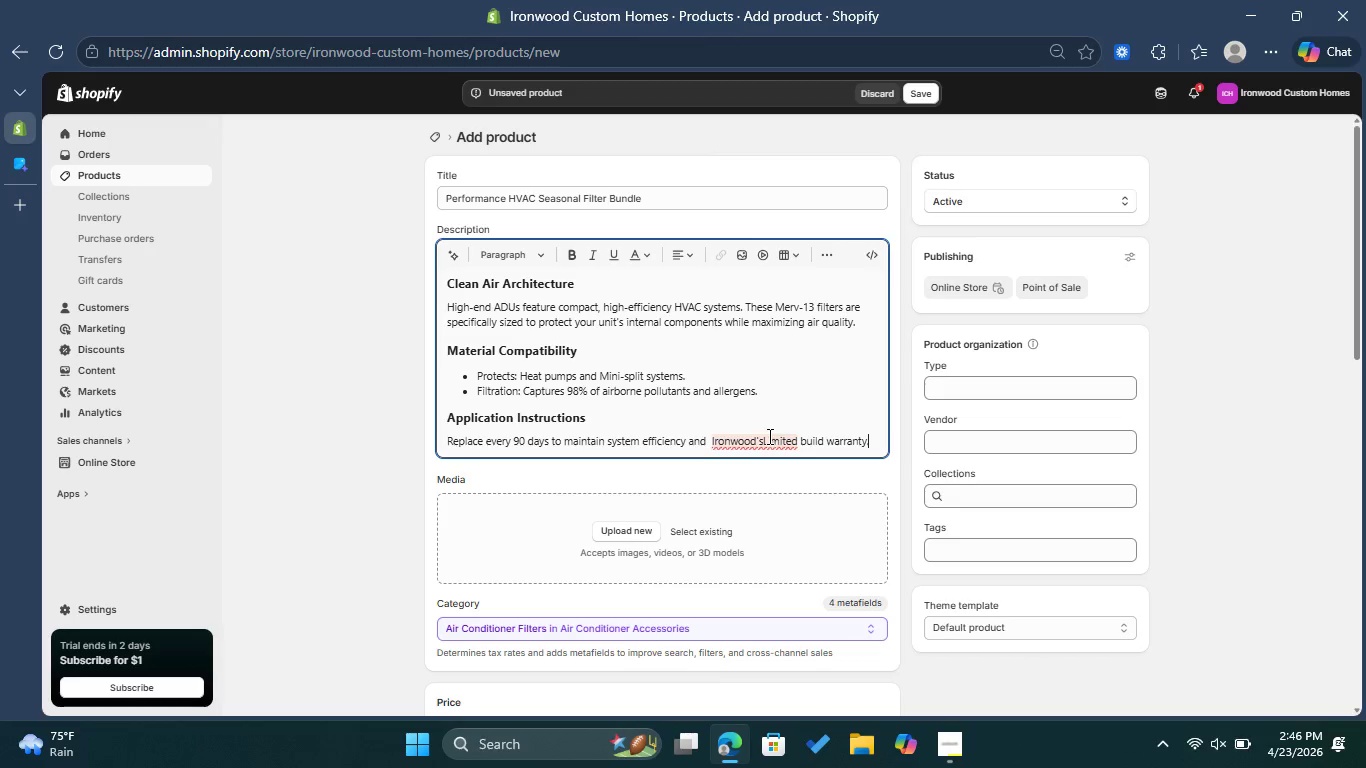 
left_click([762, 439])
 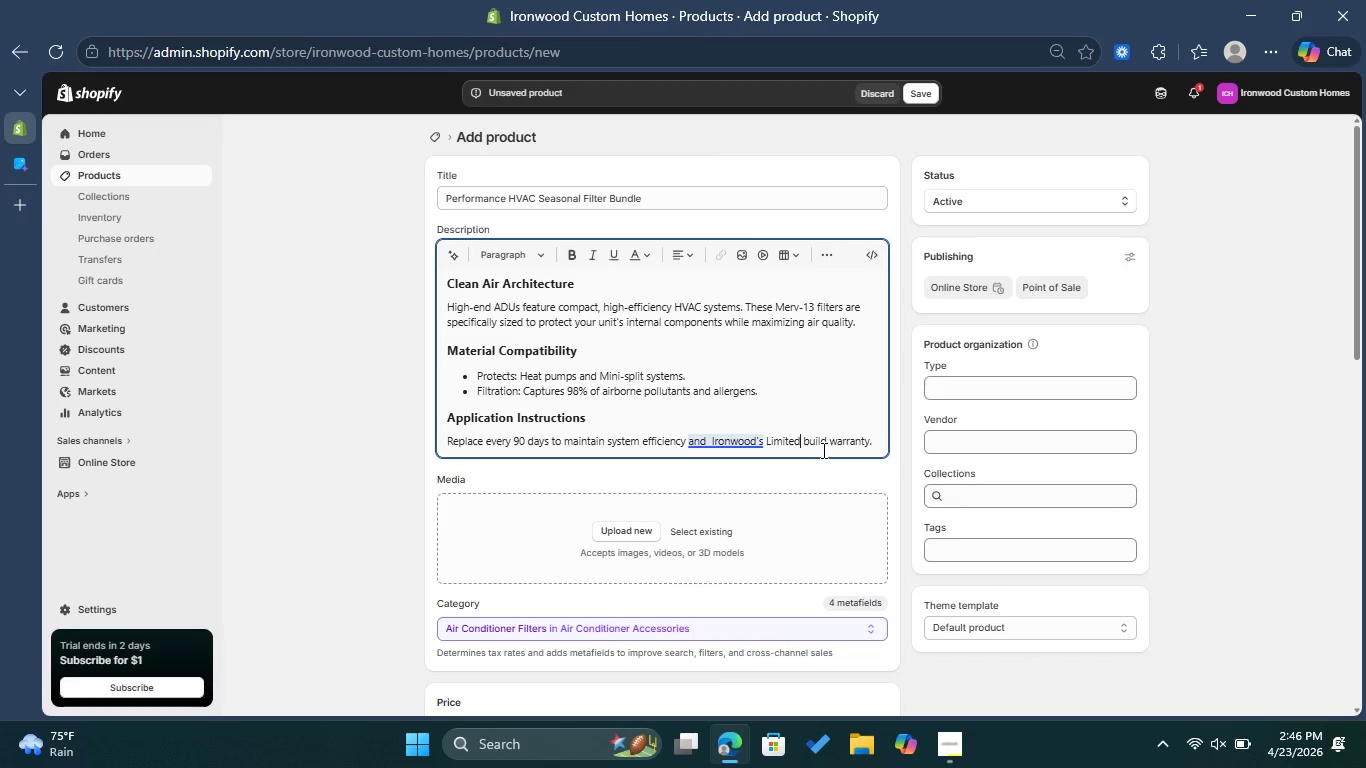 
wait(5.49)
 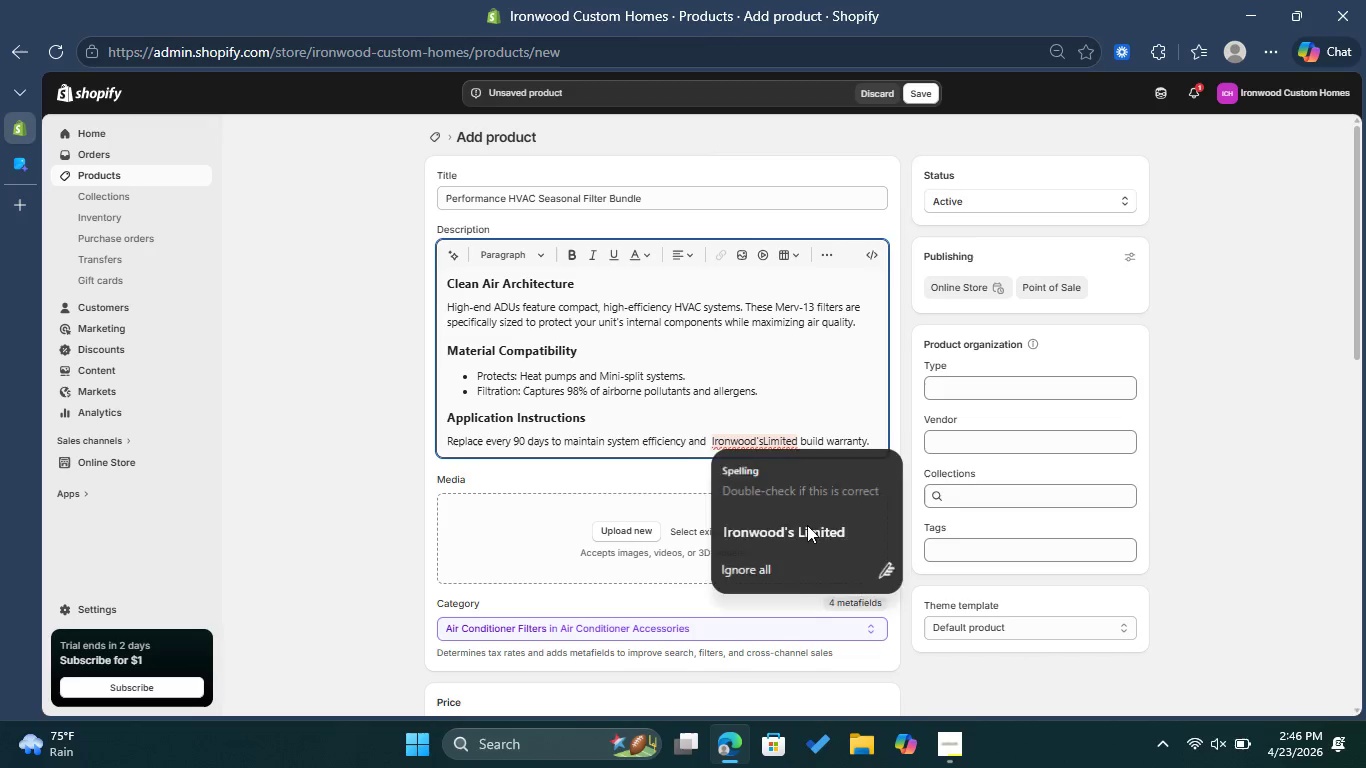 
double_click([1021, 434])
 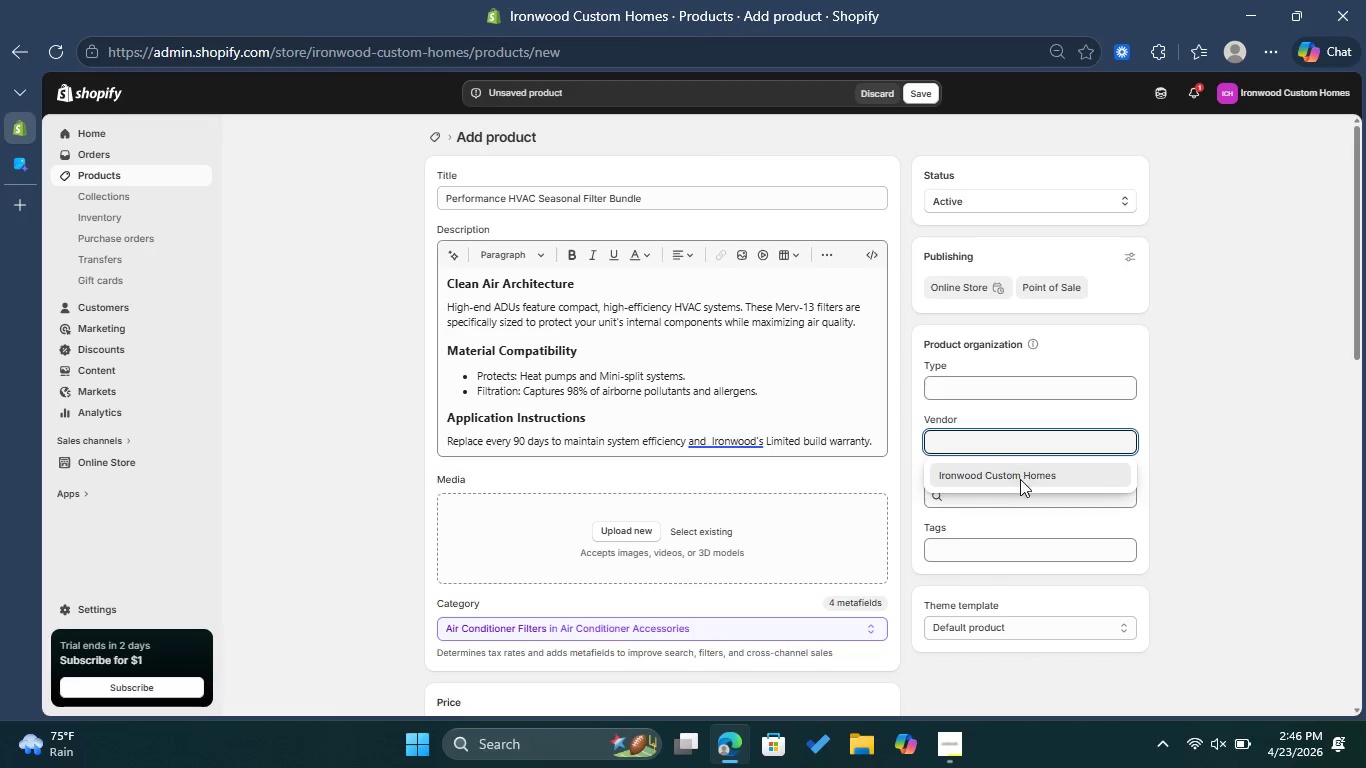 
left_click([1020, 479])
 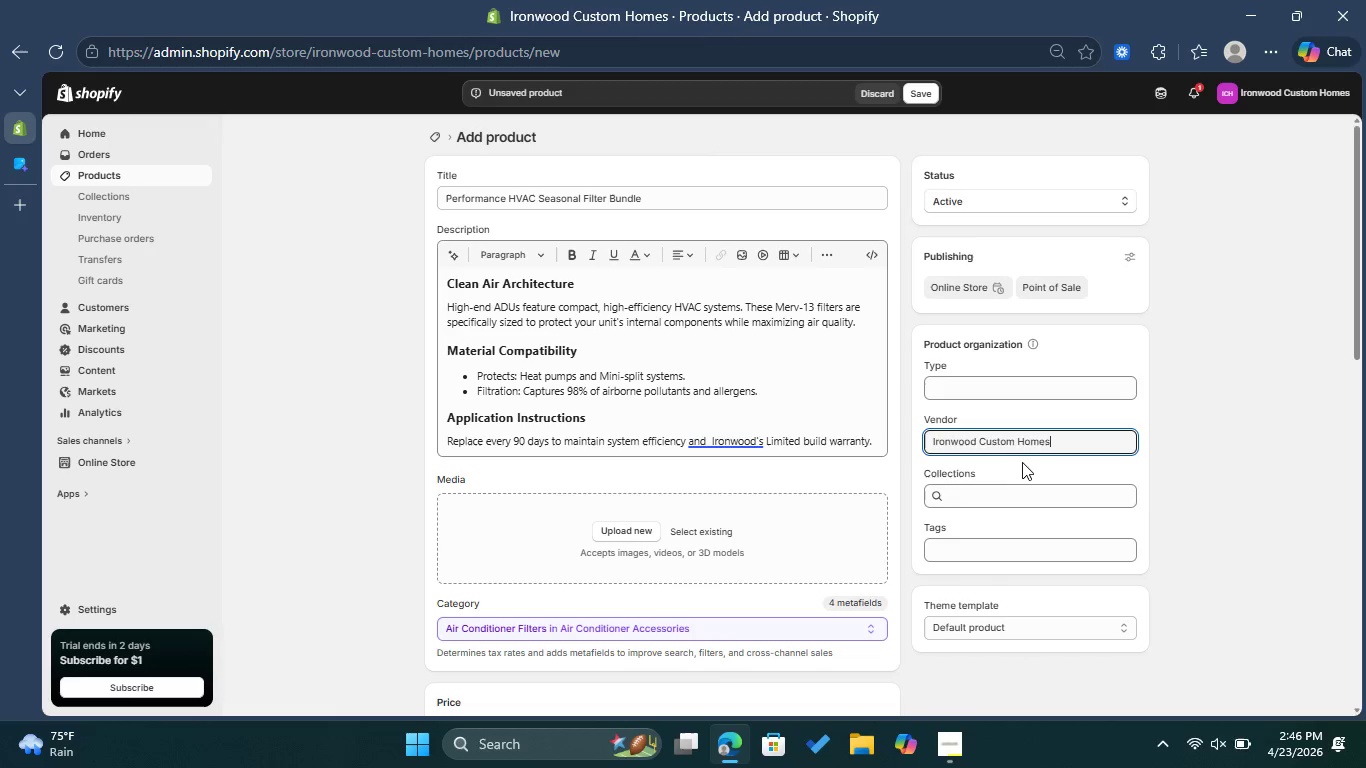 
left_click([1027, 393])
 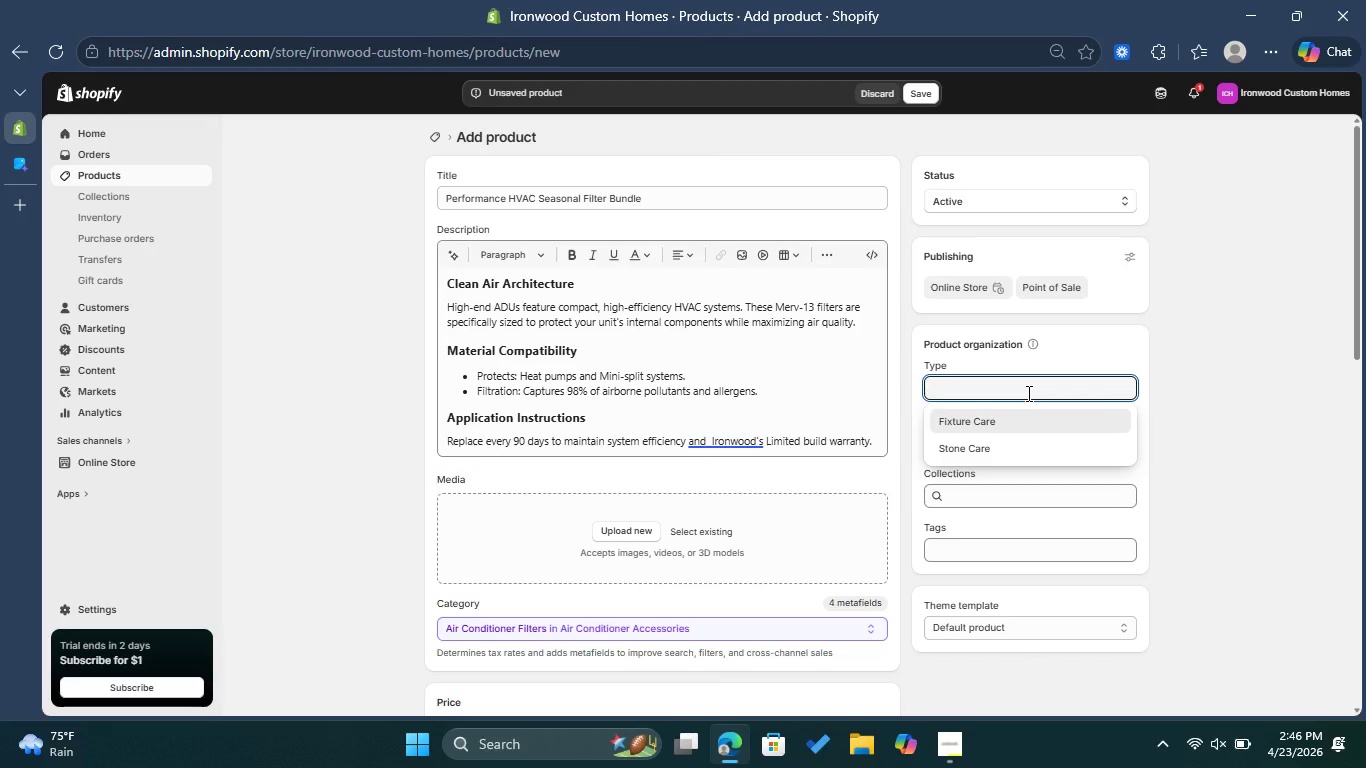 
type(Air Filters )
 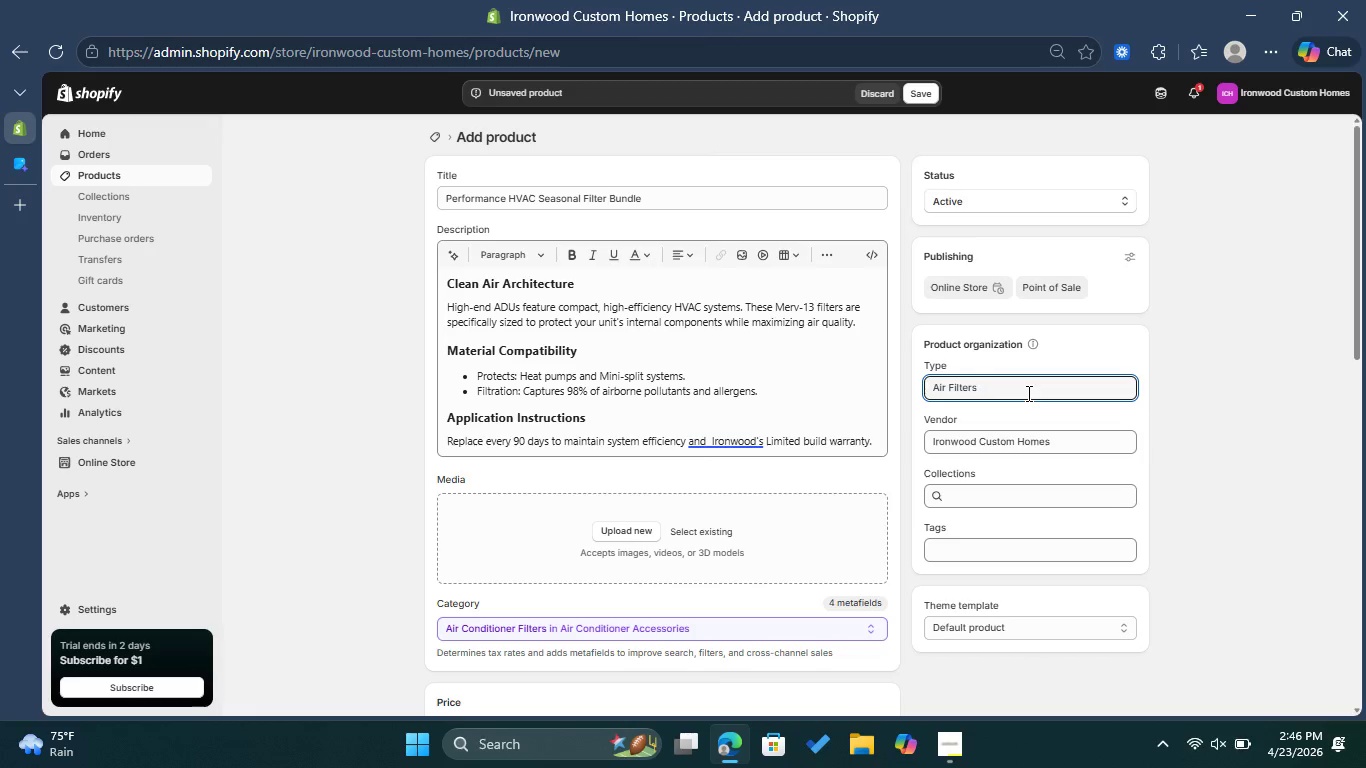 
left_click([1027, 546])
 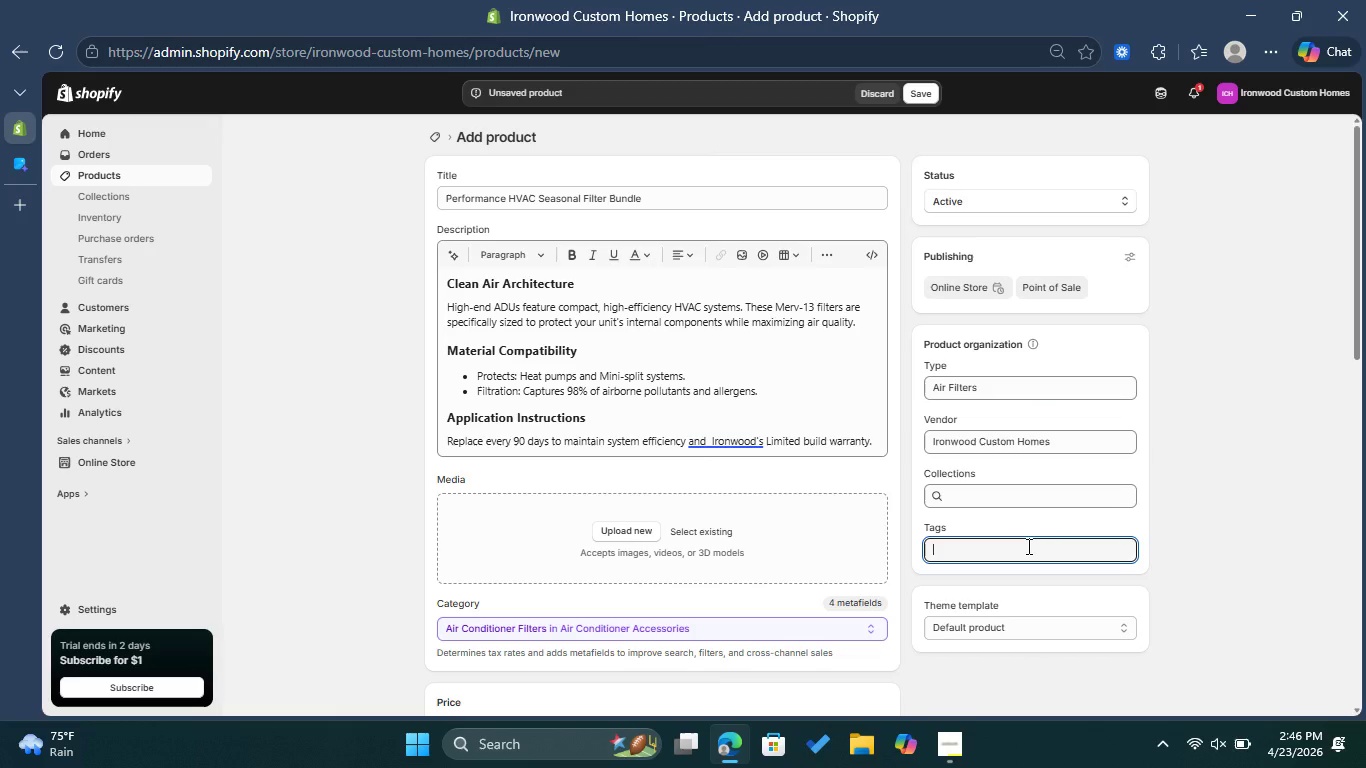 
type(Collection: Aftercare Portal)
 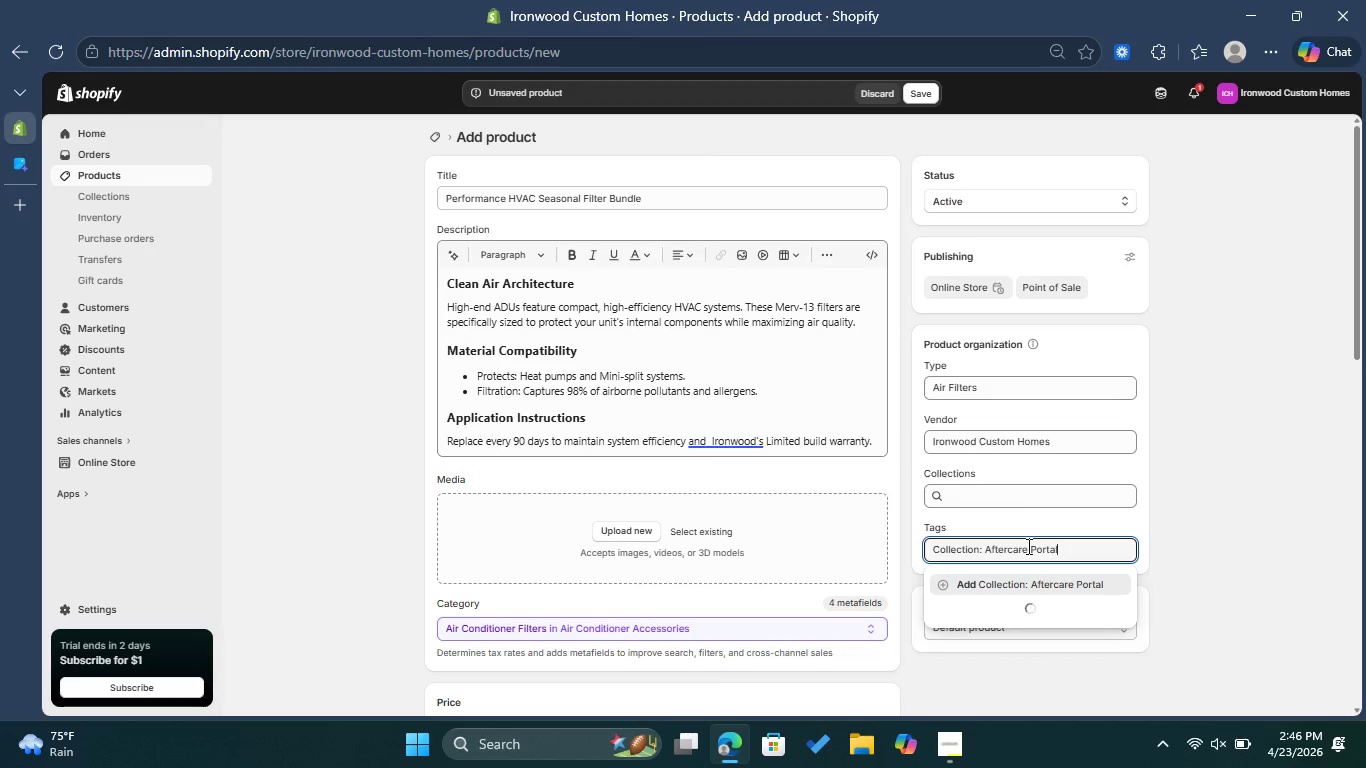 
left_click([1047, 585])
 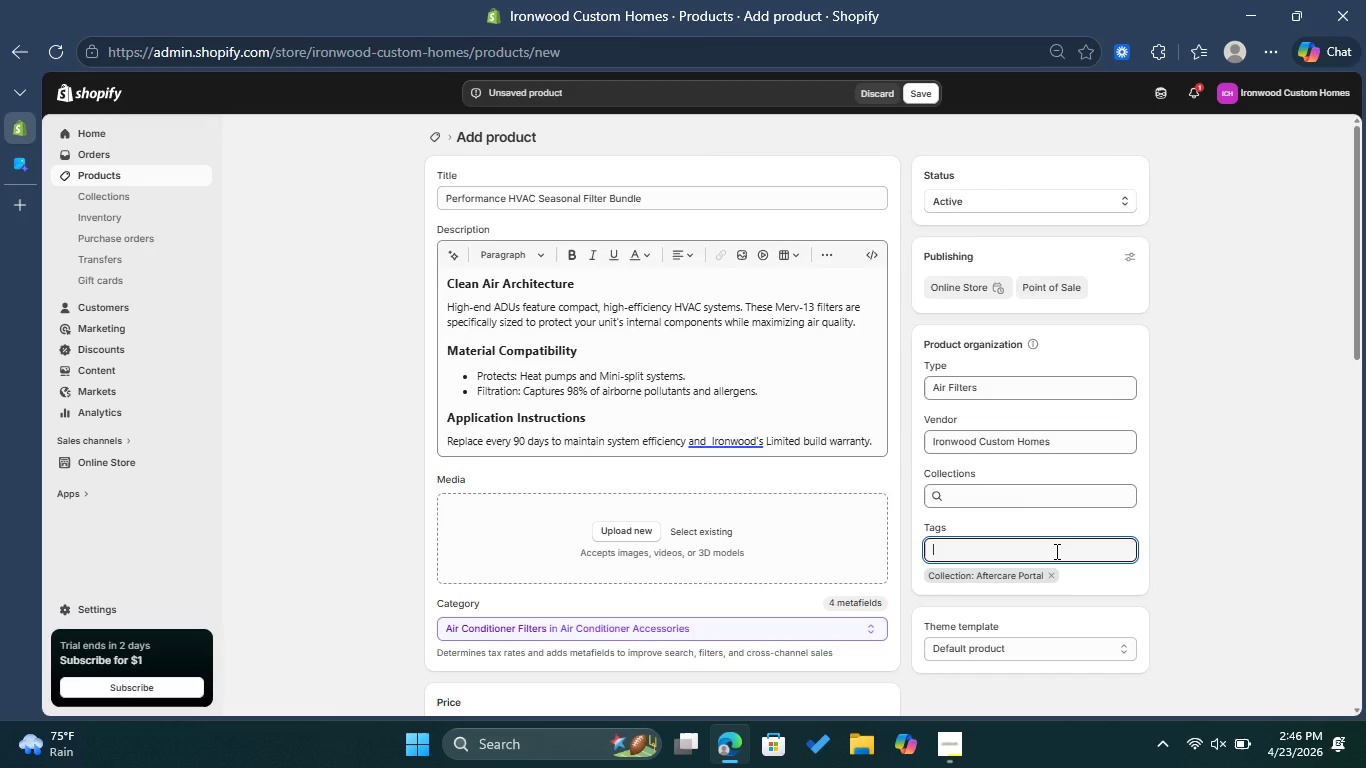 
type(Category: HVAC Care)
 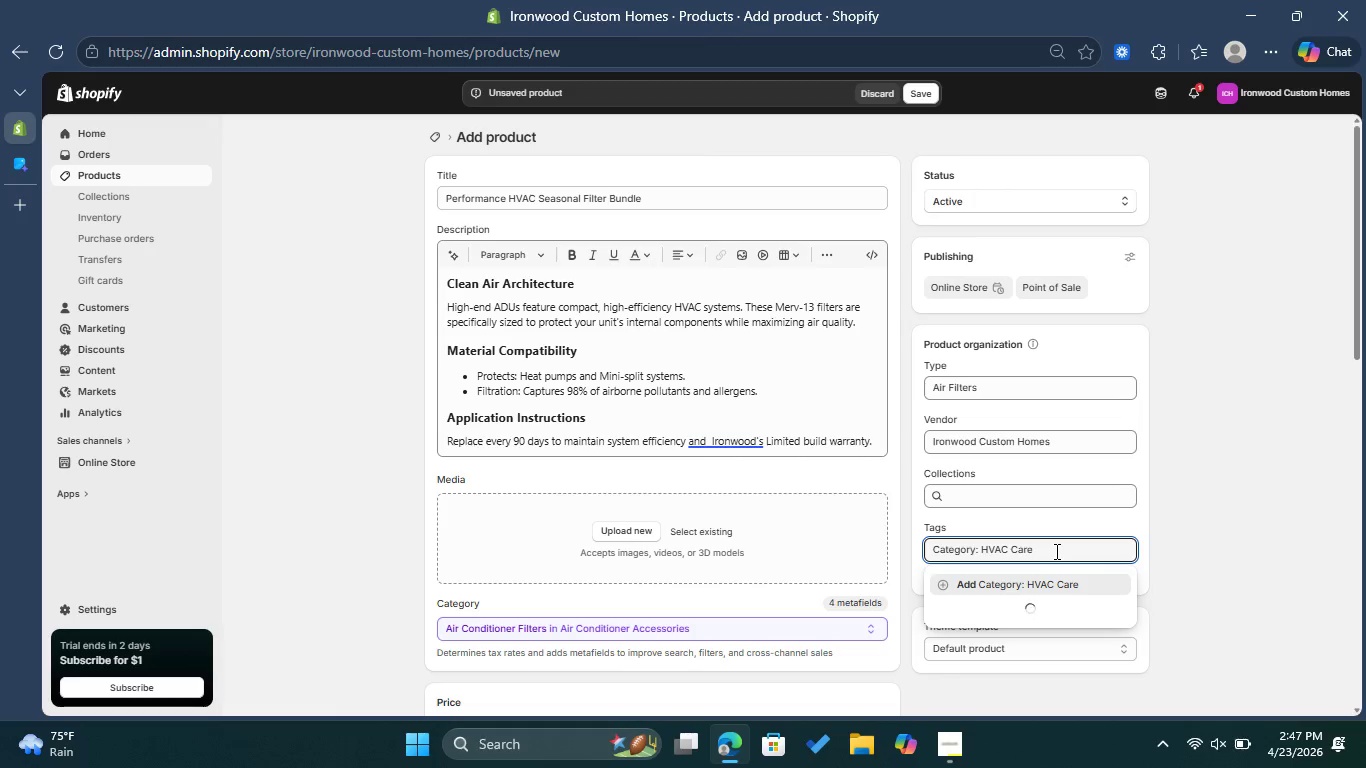 
left_click([1072, 582])
 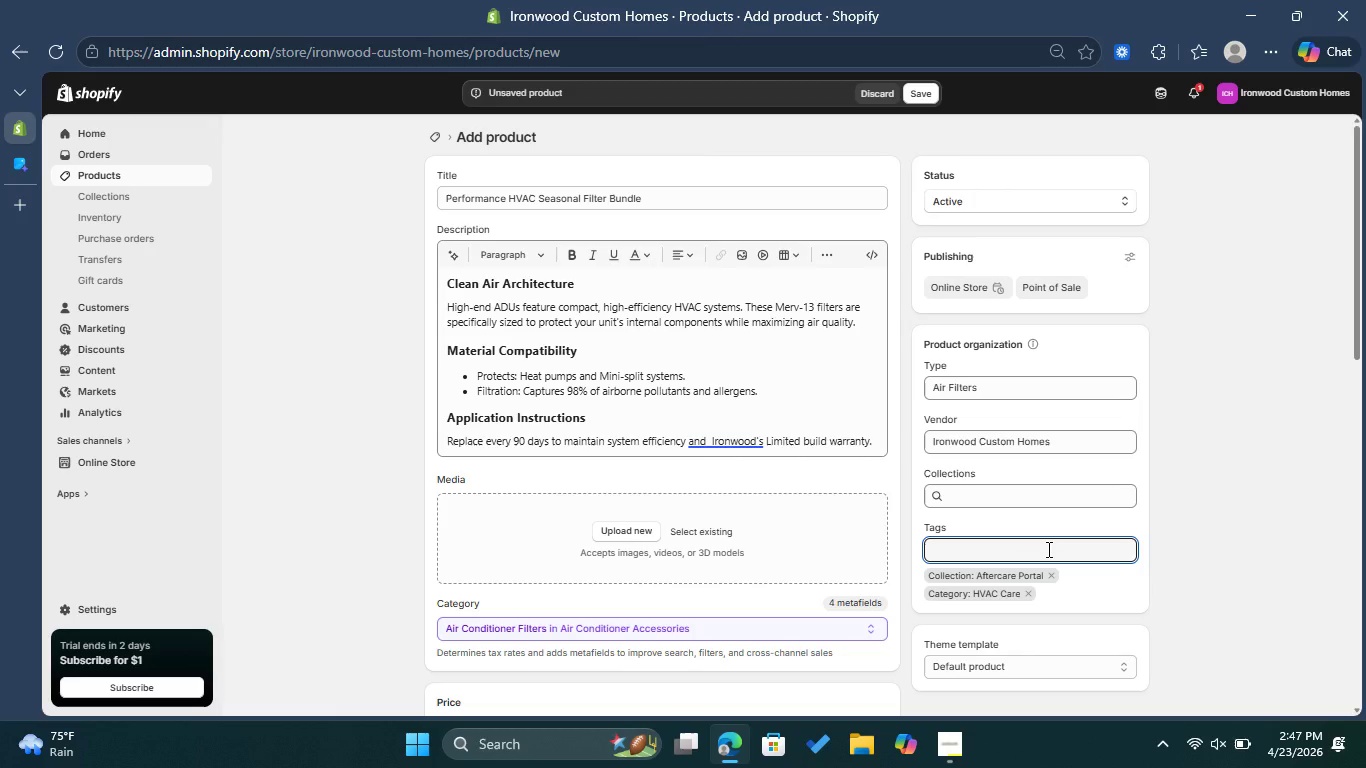 
type(Fulfillment: Standard )
 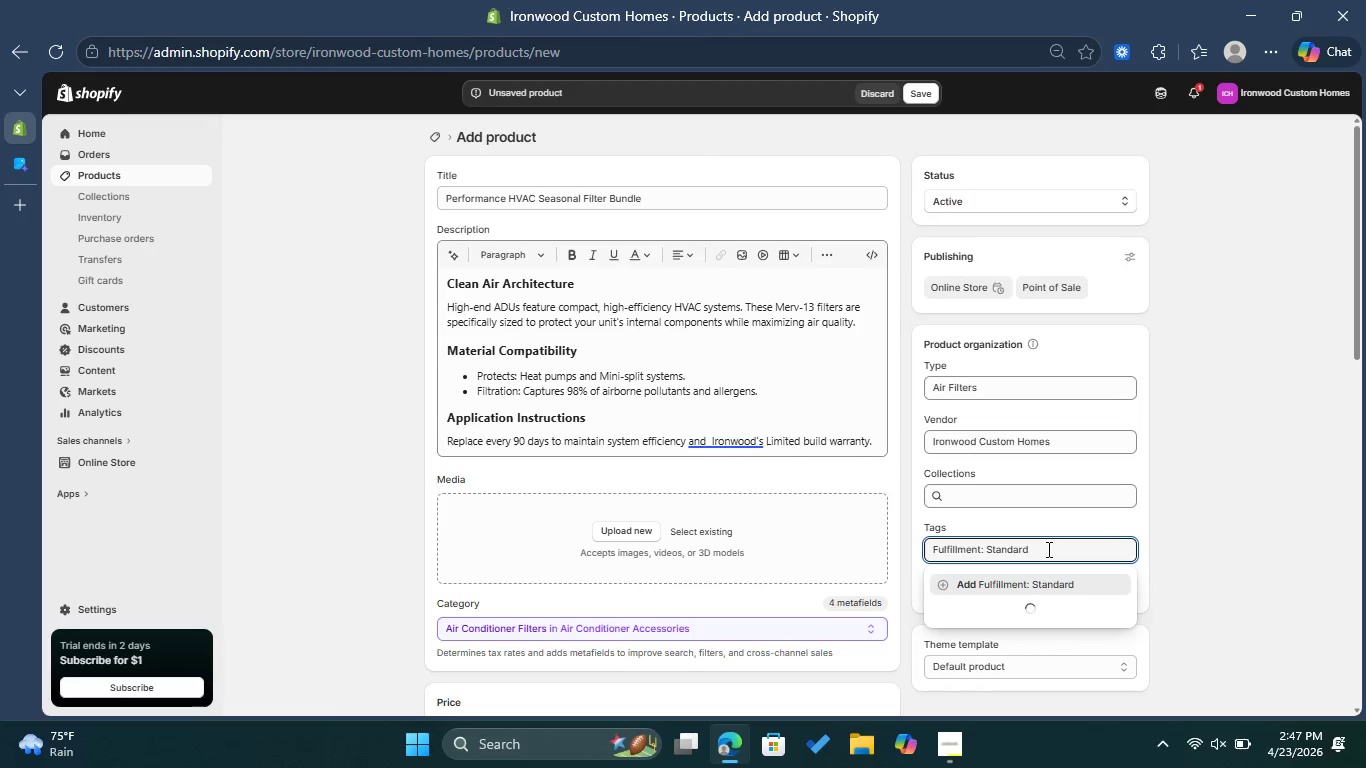 
left_click([1053, 588])
 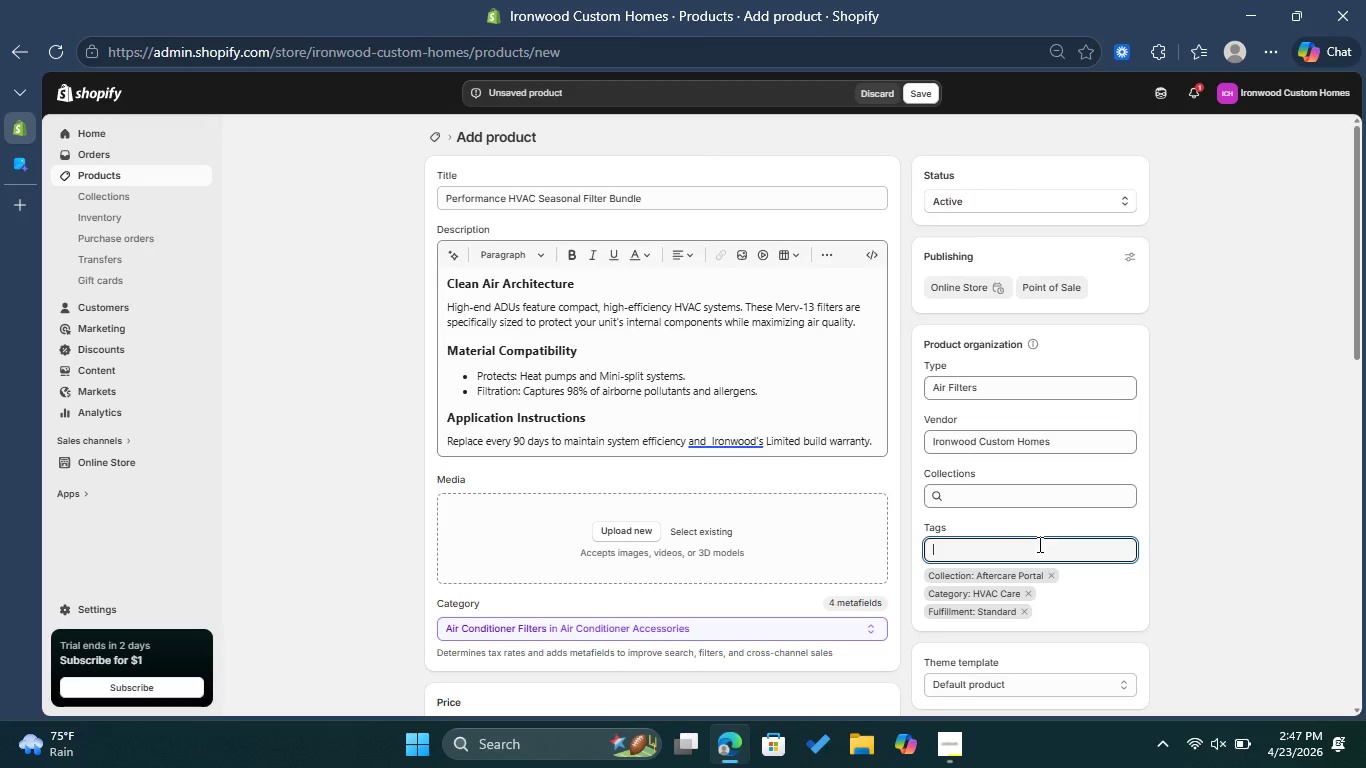 
type(Use: ADU Maintenance )
 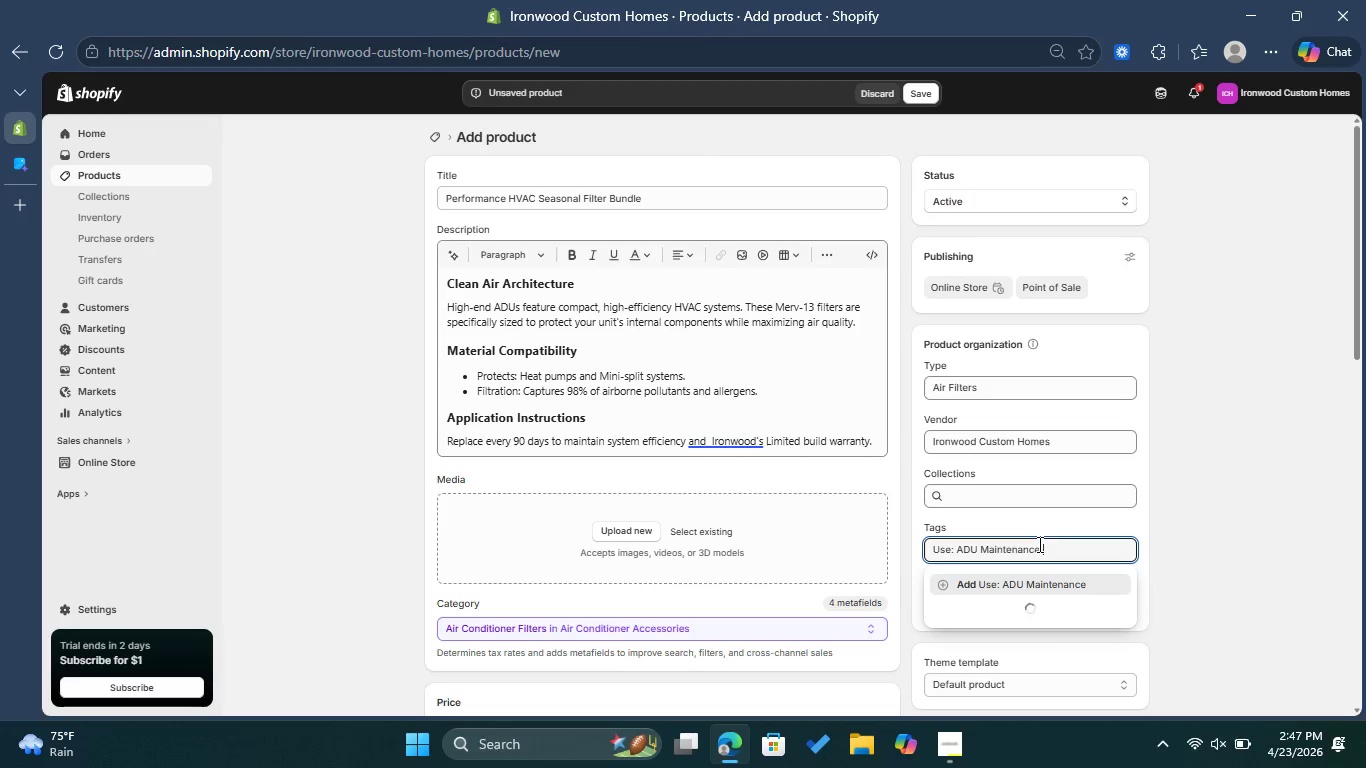 
left_click([1038, 544])
 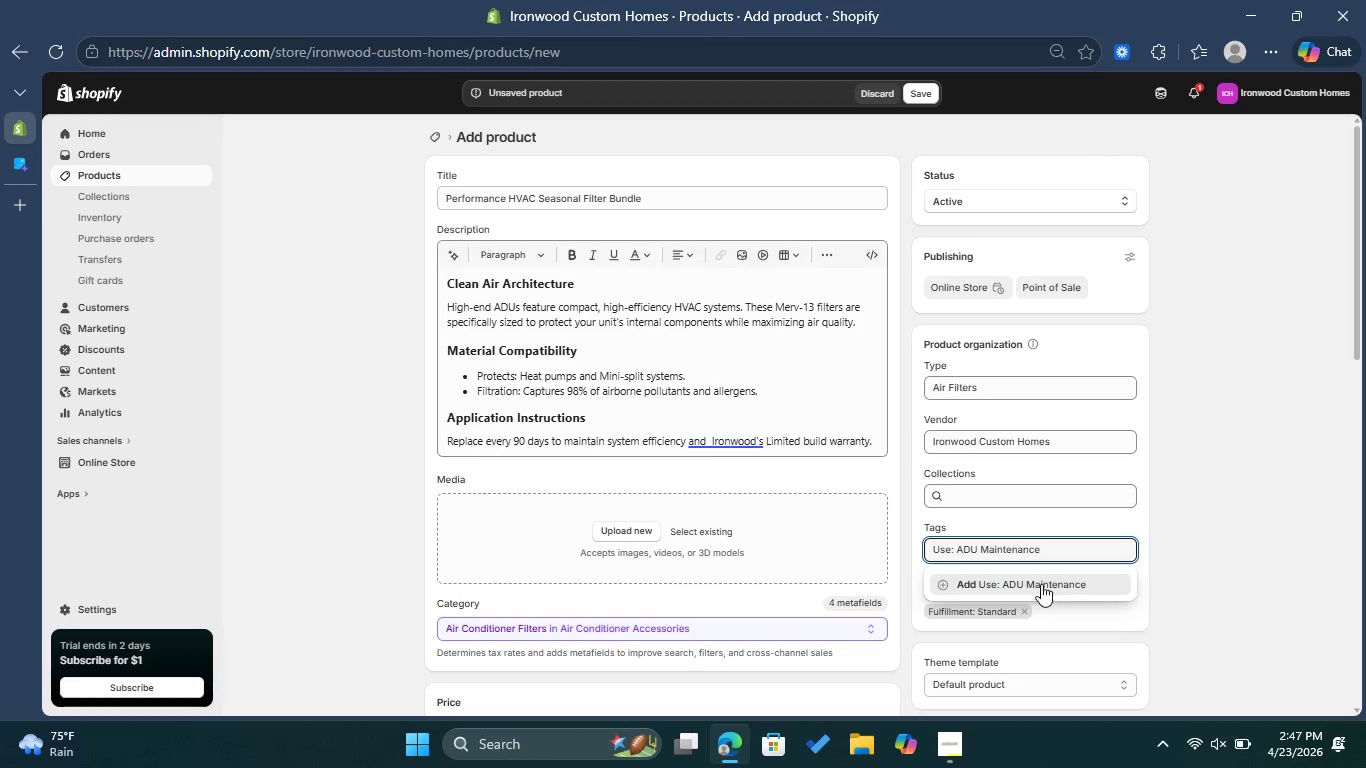 
left_click([1041, 584])
 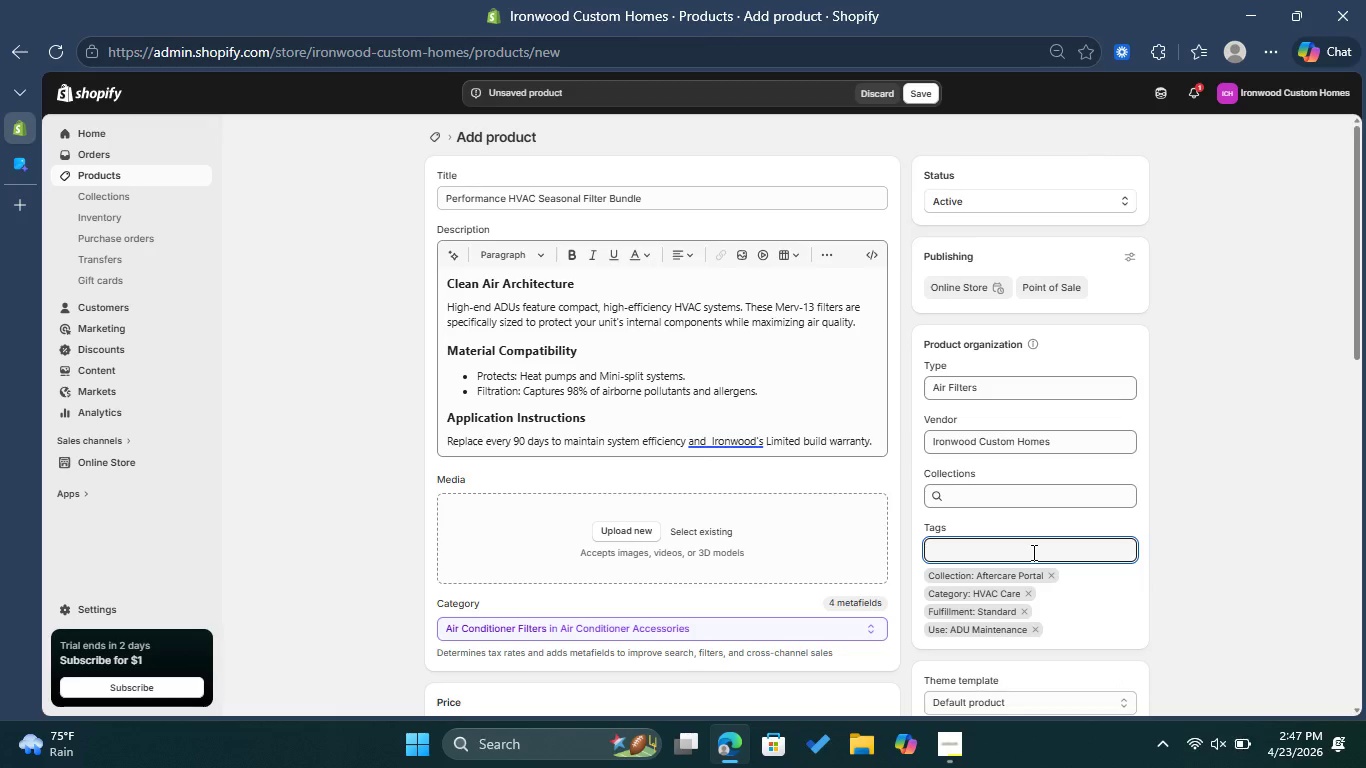 
type(Product )
key(Backspace)
type(: Air Filter Bundle )
 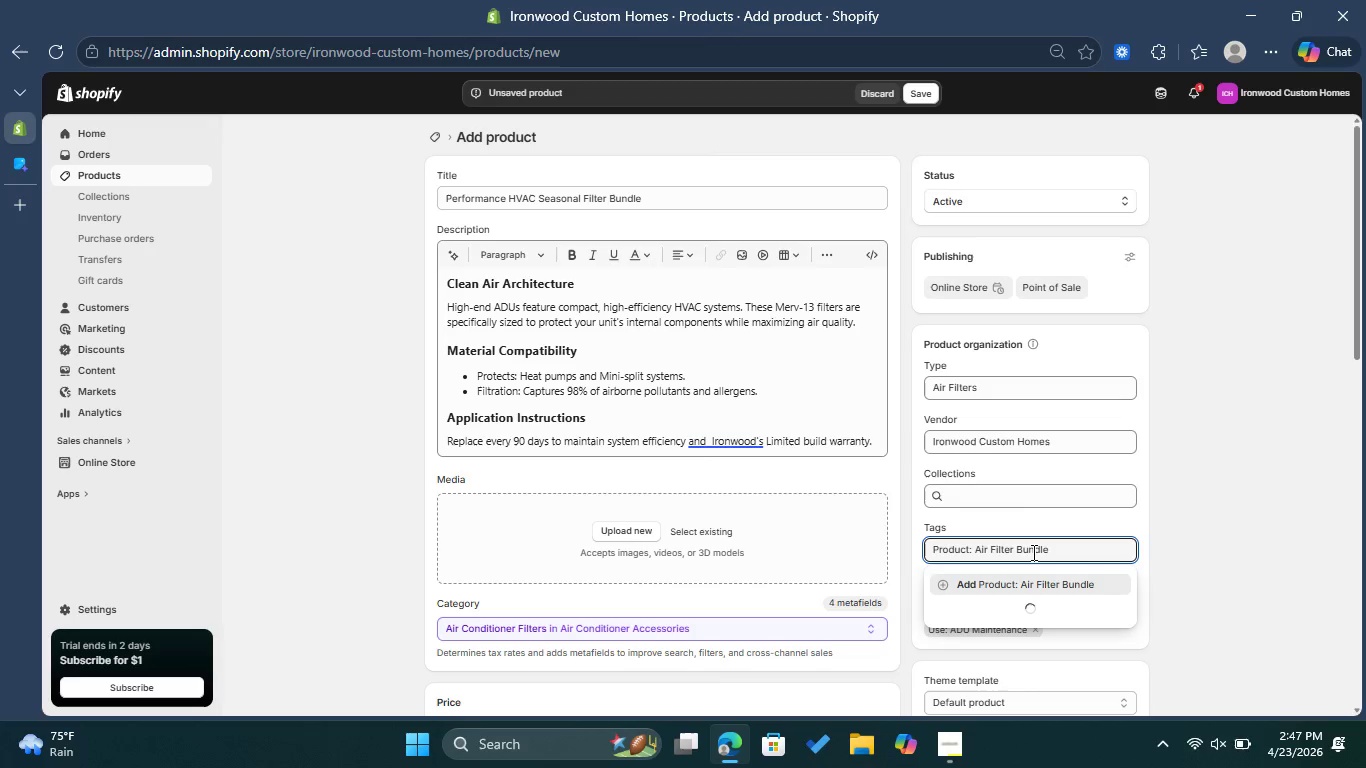 
left_click([1061, 585])
 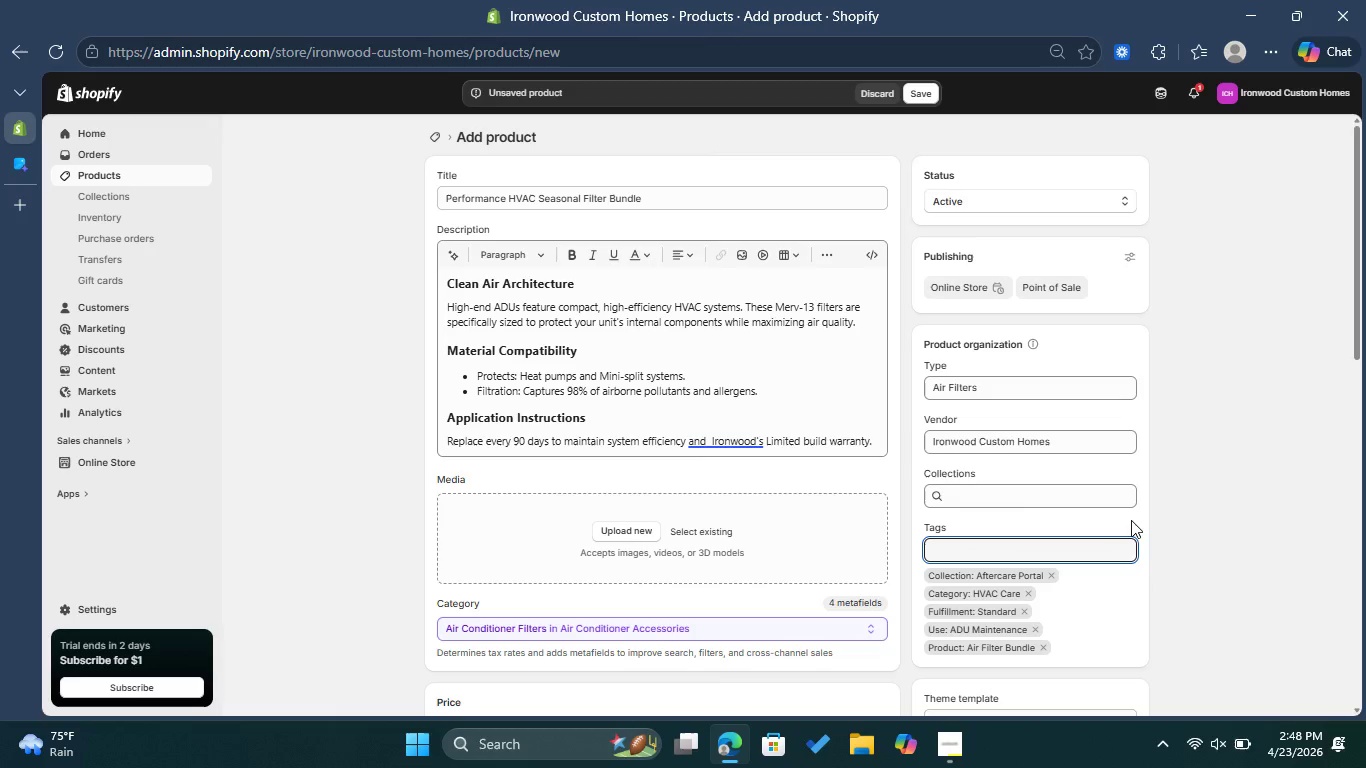 
wait(5.11)
 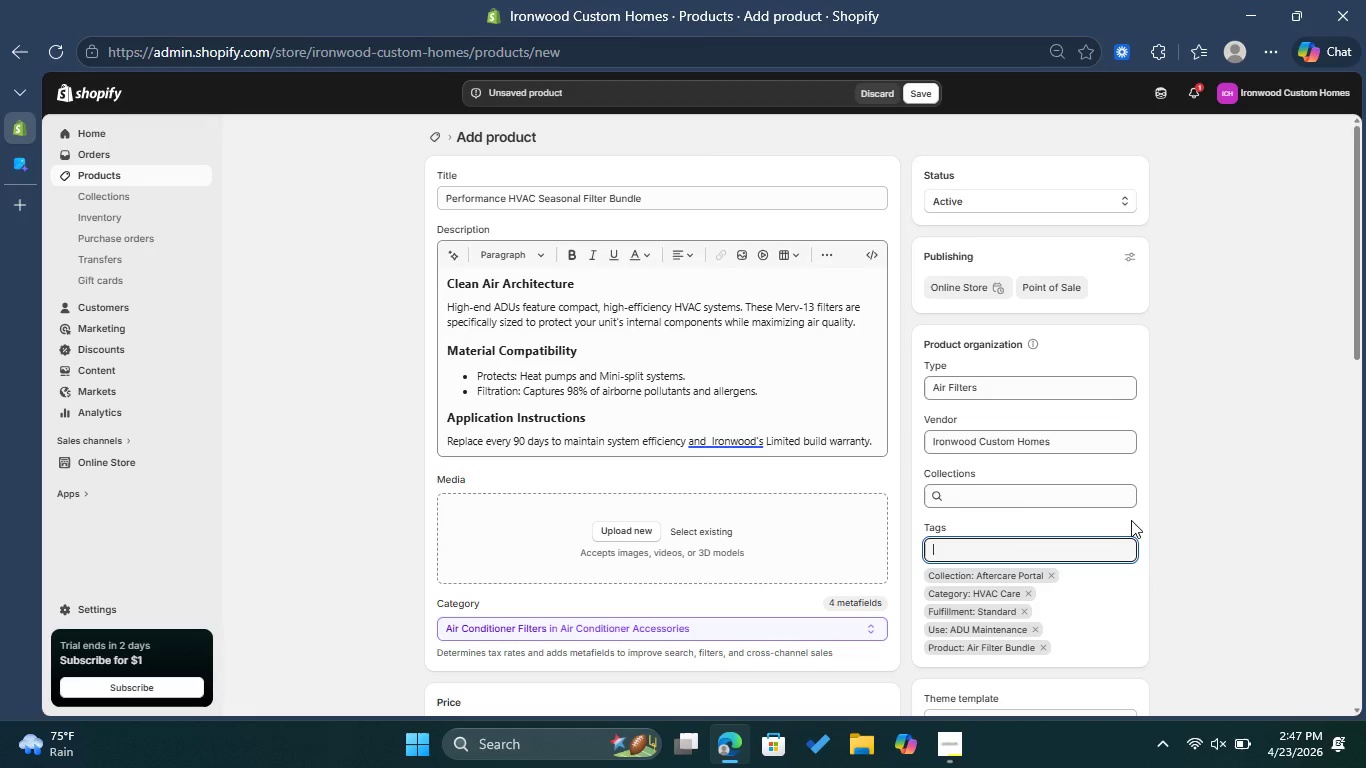 
scroll: coordinate [901, 535], scroll_direction: down, amount: 7.0
 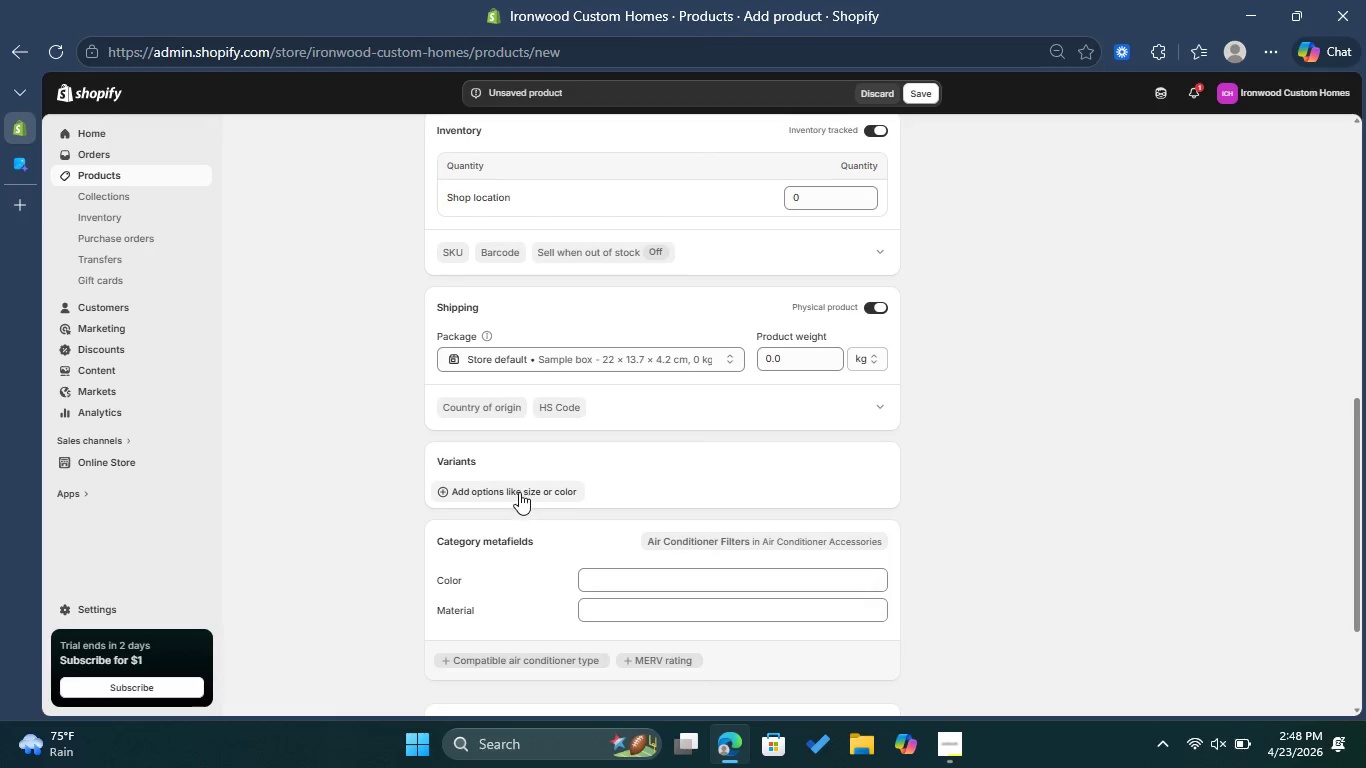 
left_click([519, 492])
 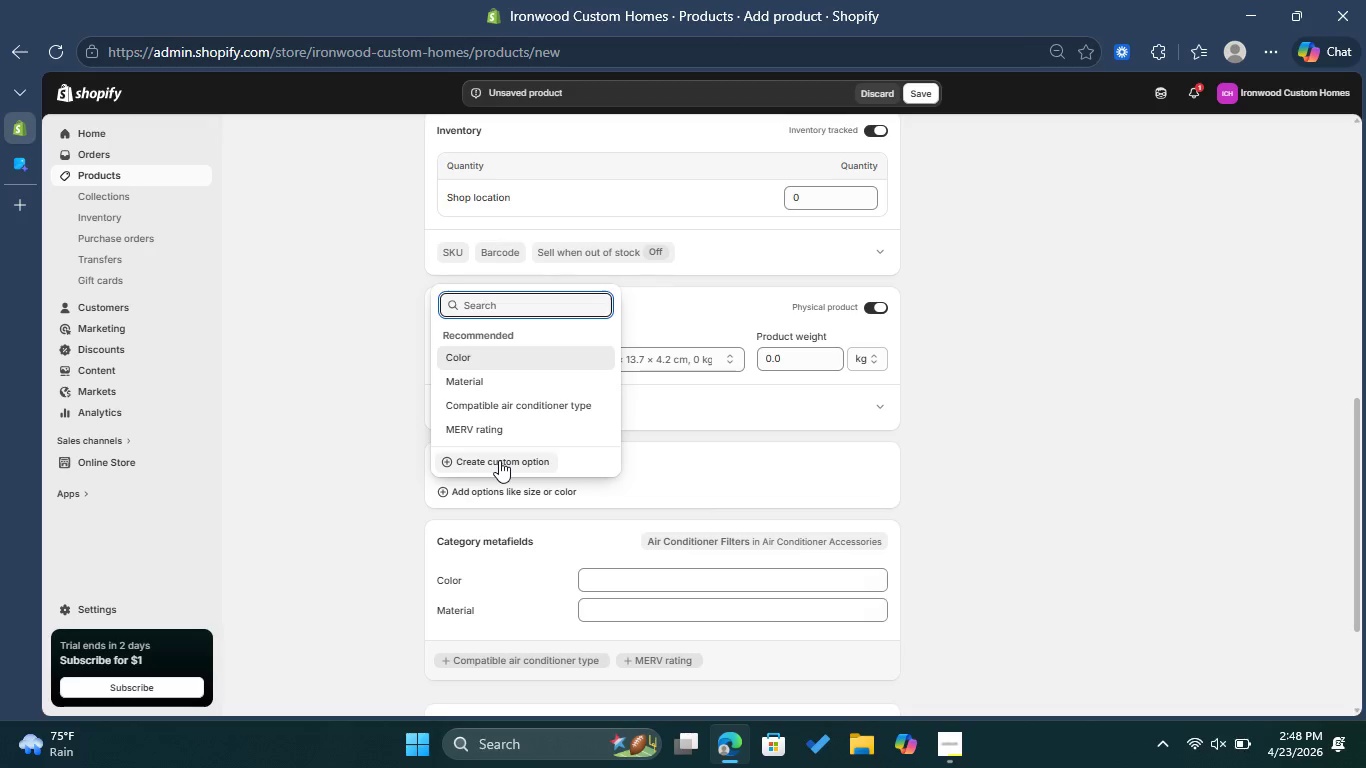 
left_click([499, 460])
 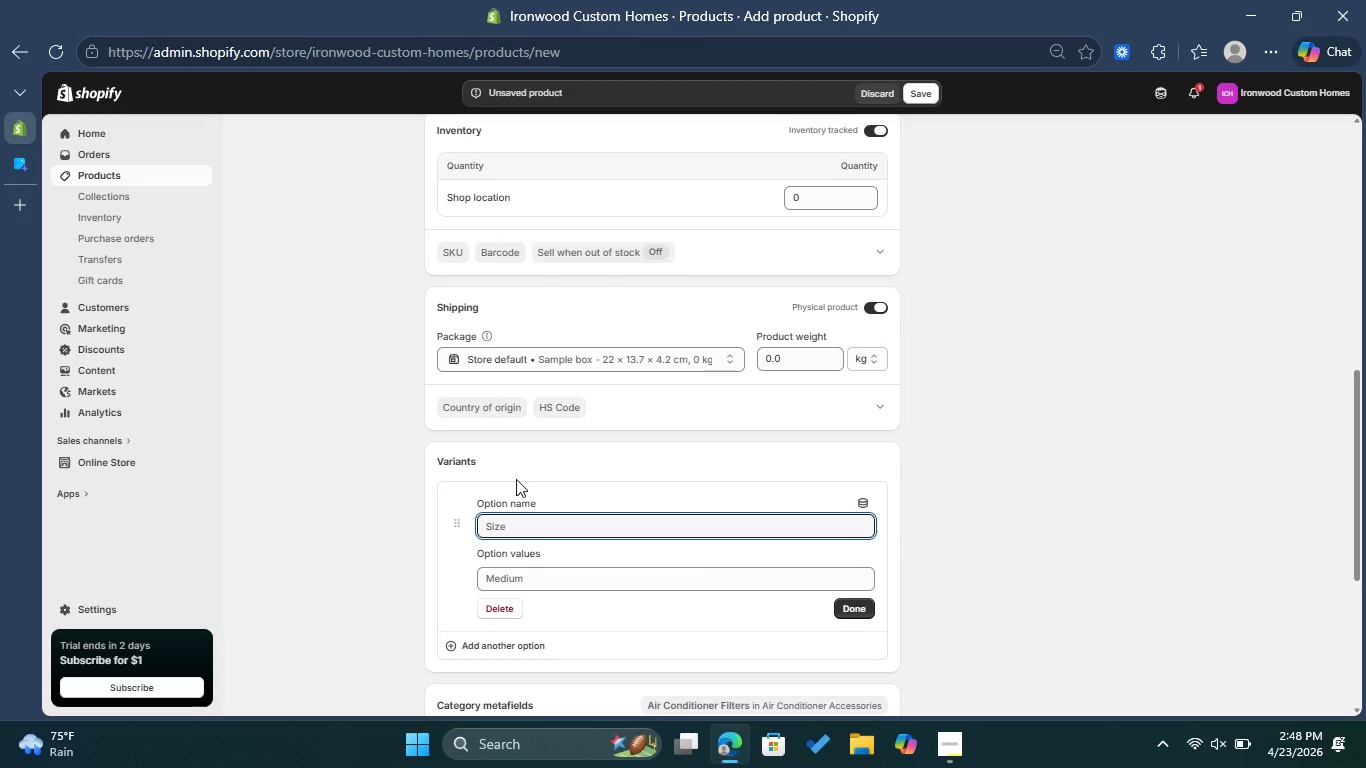 
type(Filtration Level)
 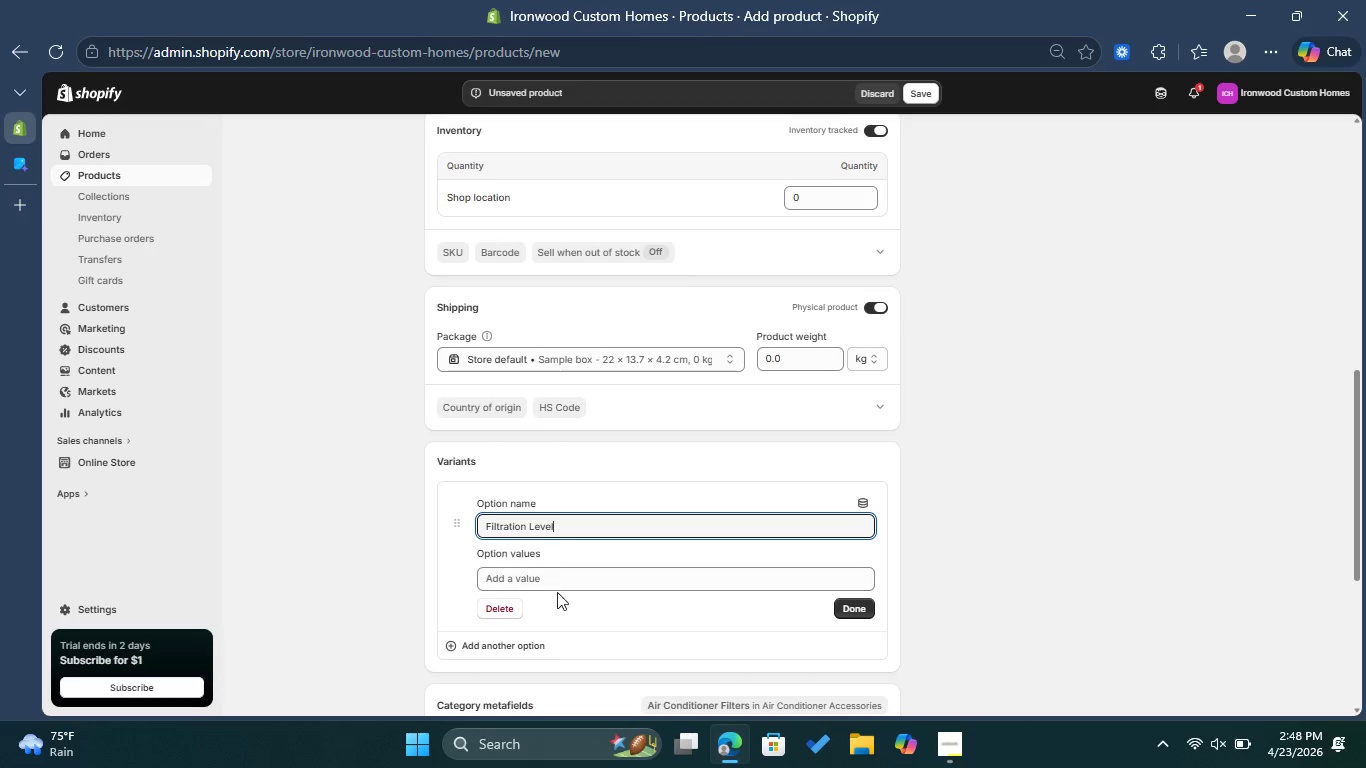 
left_click([558, 586])
 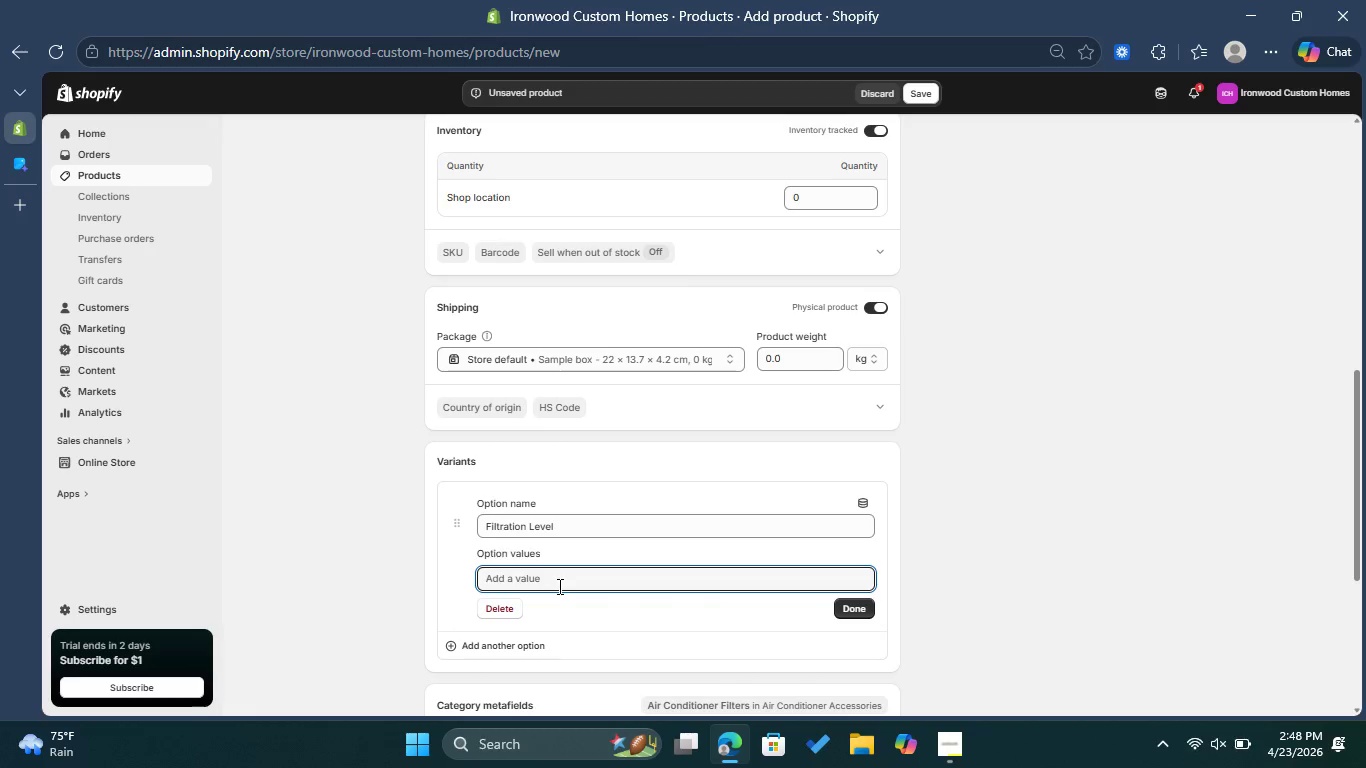 
type(Me)
key(Backspace)
type(ERV-8 (sTANDARD)
key(Backspace)
key(Backspace)
key(Backspace)
key(Backspace)
key(Backspace)
key(Backspace)
key(Backspace)
key(Backspace)
type(Standard))
 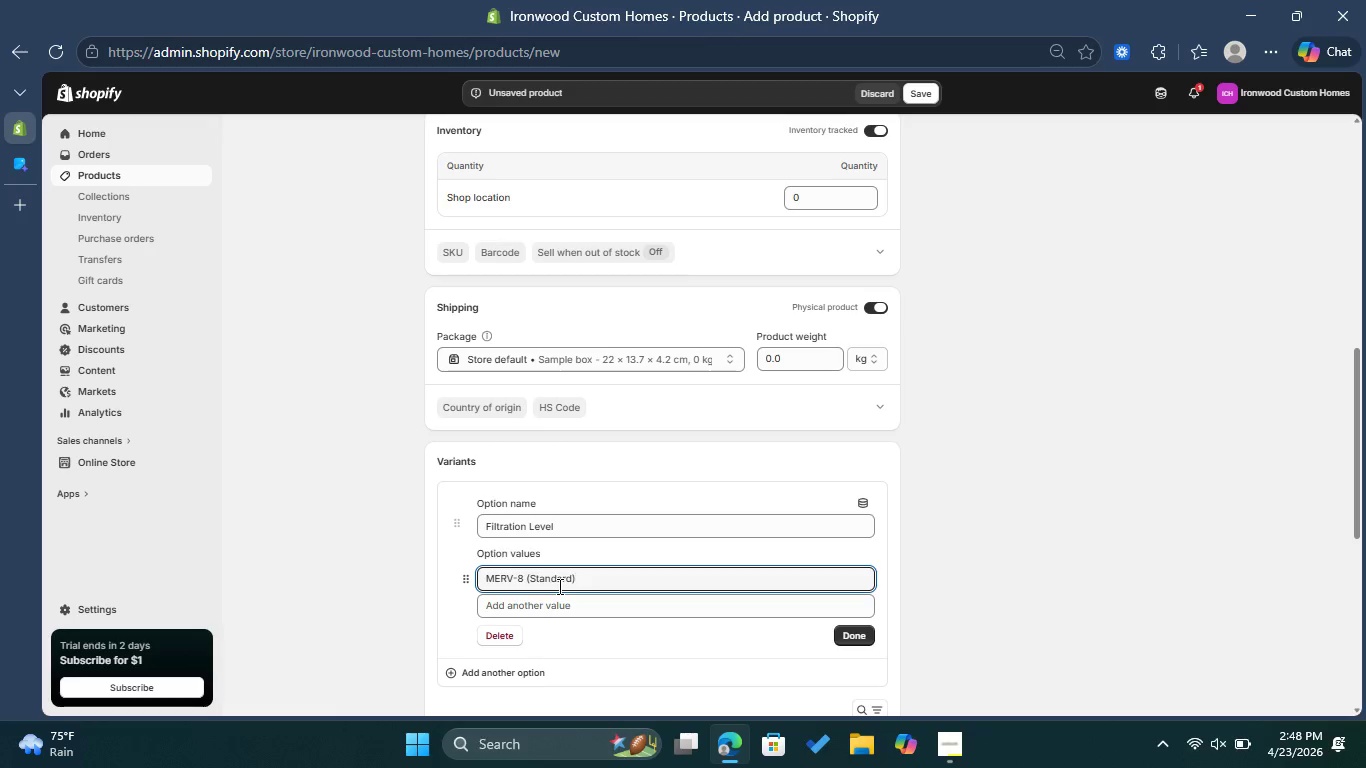 
left_click([567, 608])
 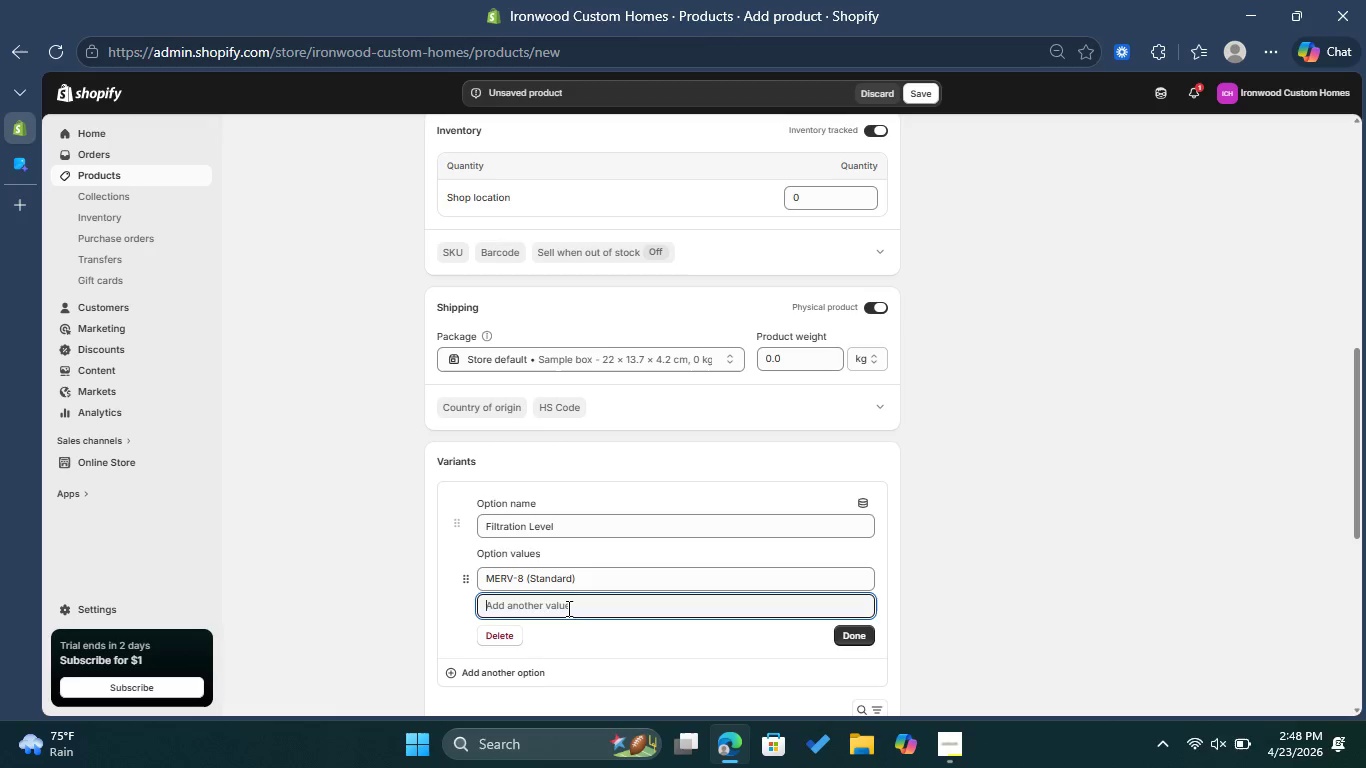 
type(MERV-)
 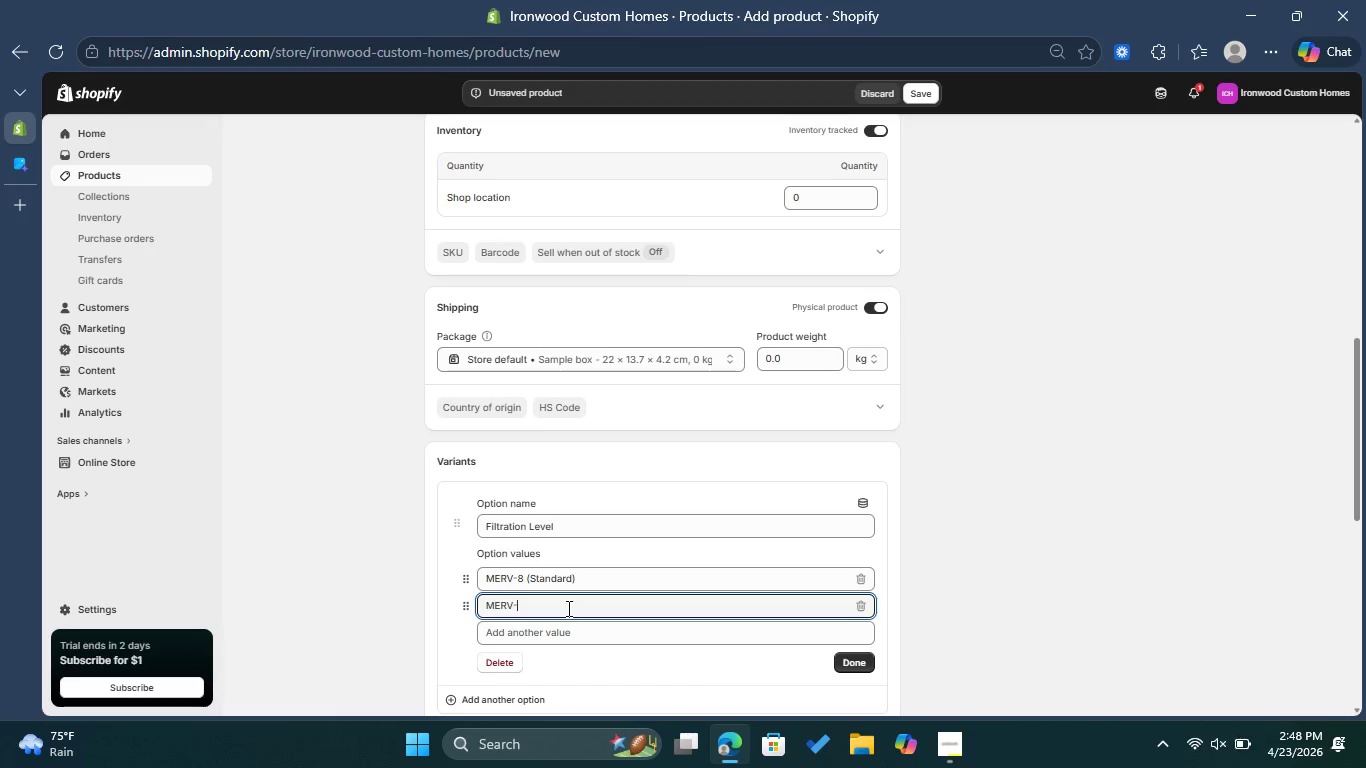 
type(13 (Allergen Pro))
 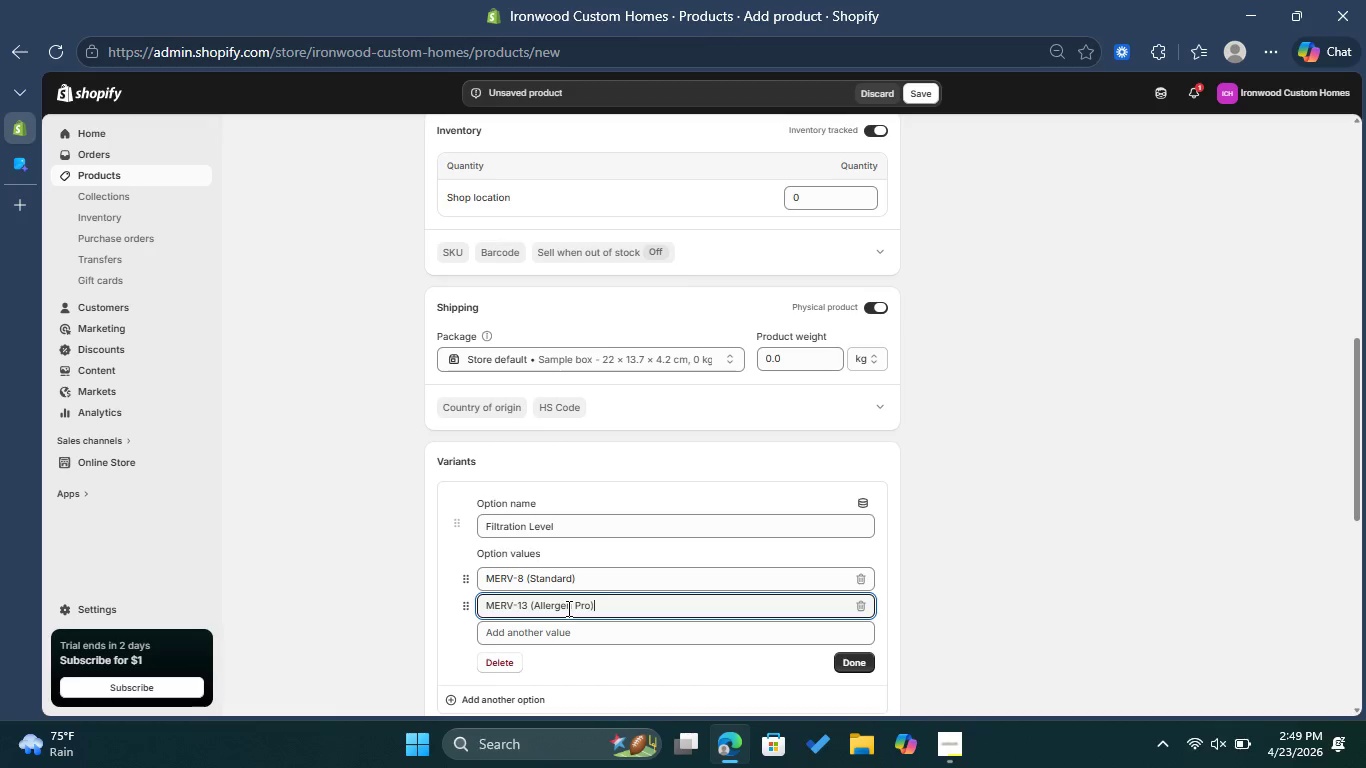 
left_click([576, 639])
 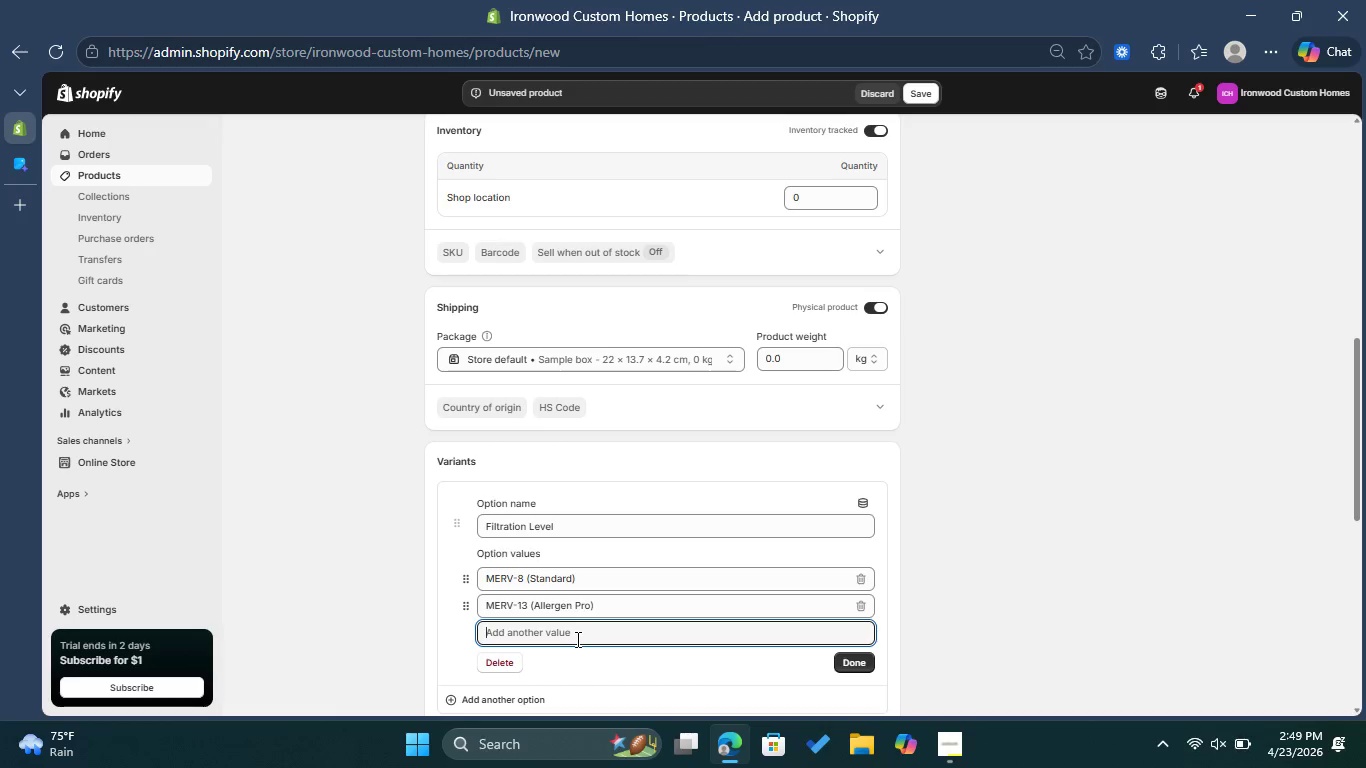 
wait(12.89)
 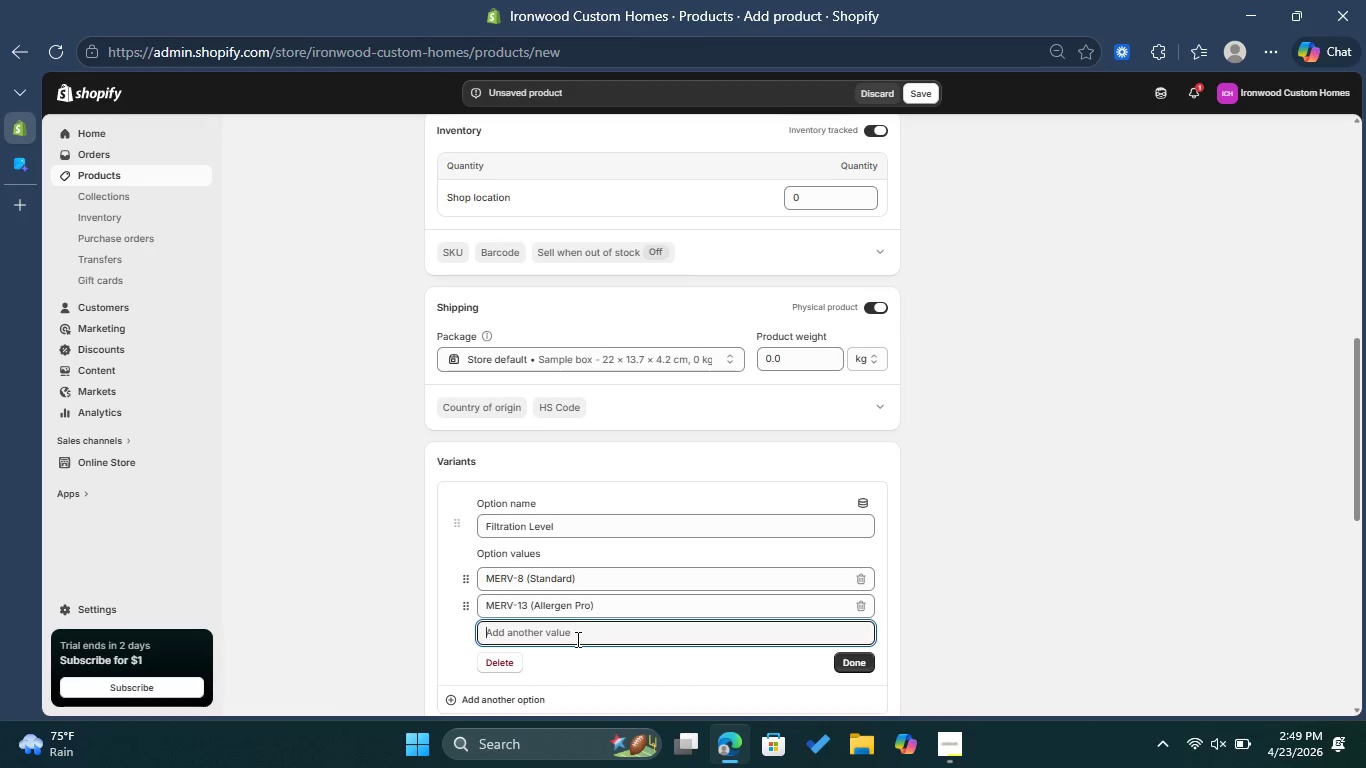 
left_click([858, 660])
 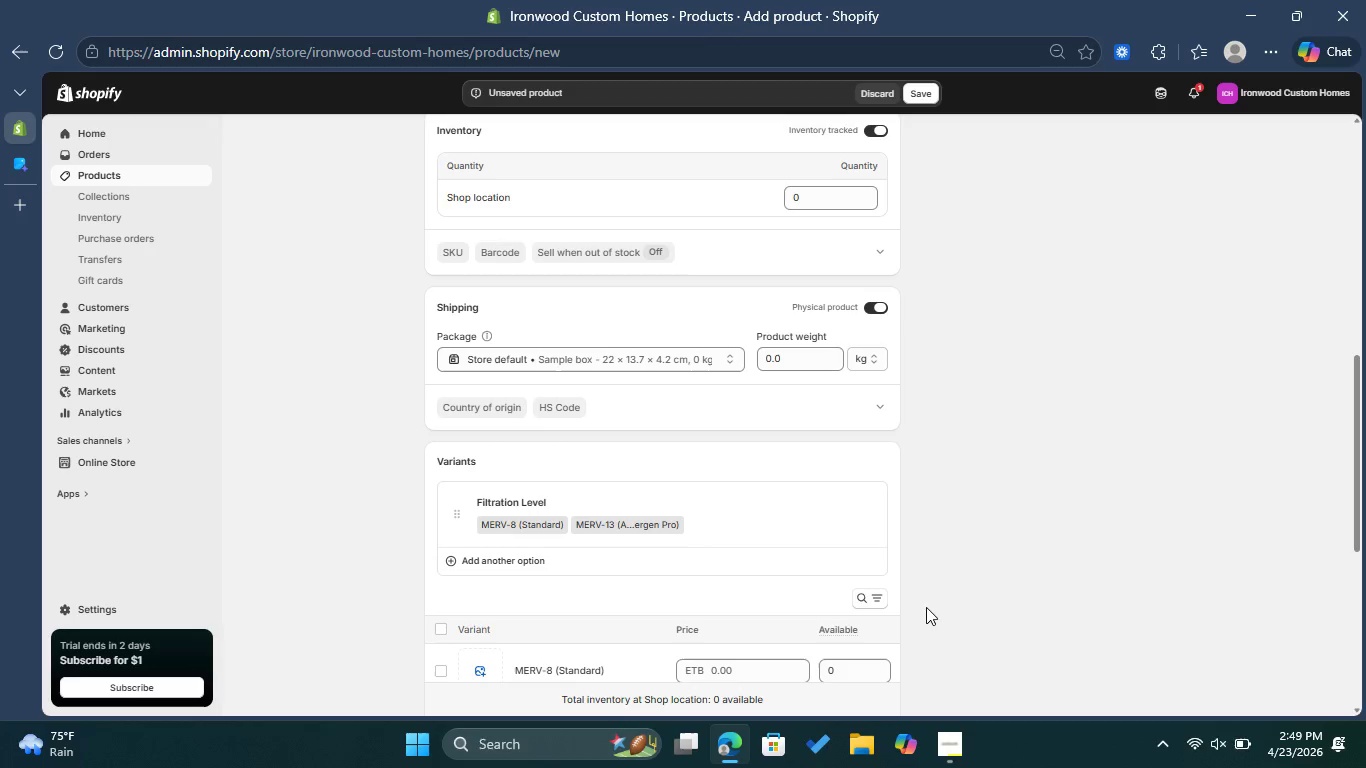 
scroll: coordinate [914, 607], scroll_direction: down, amount: 1.0
 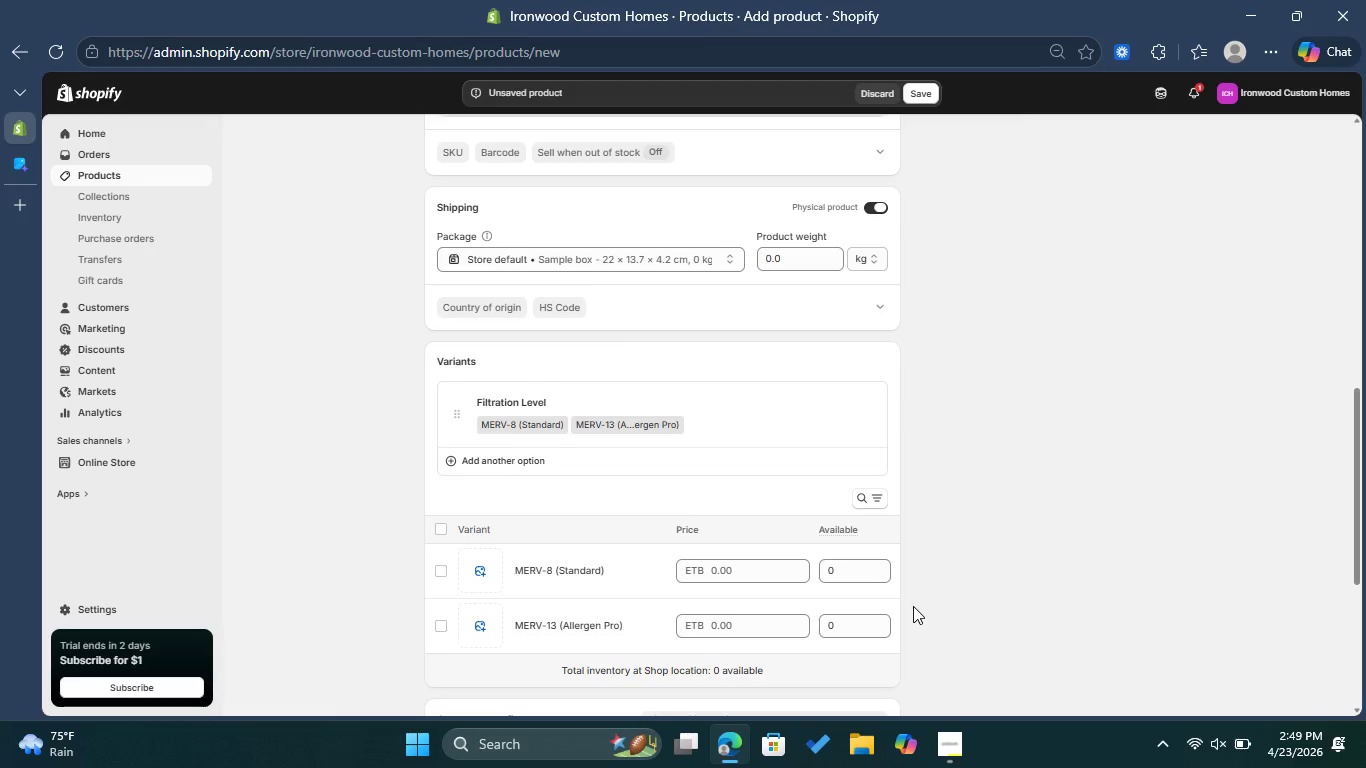 
wait(13.09)
 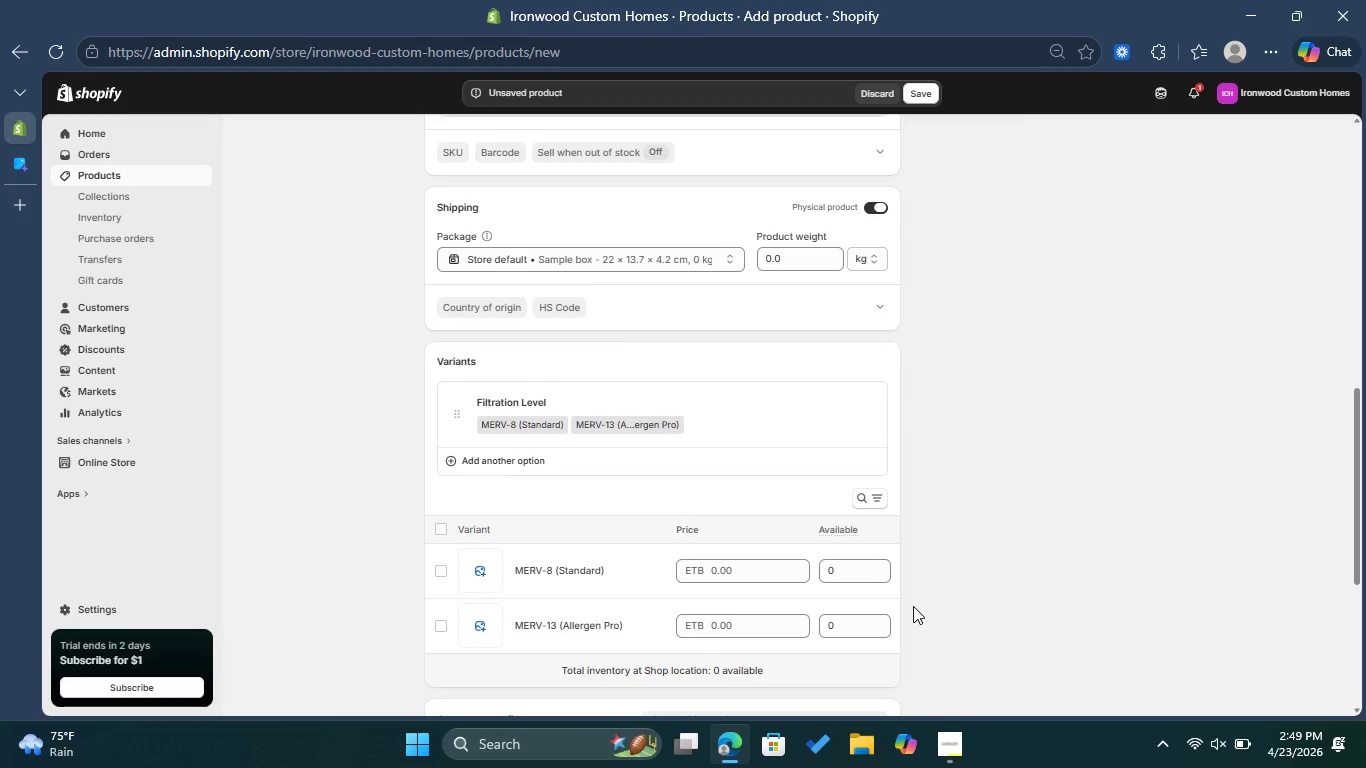 
scroll: coordinate [637, 451], scroll_direction: up, amount: 2.0
 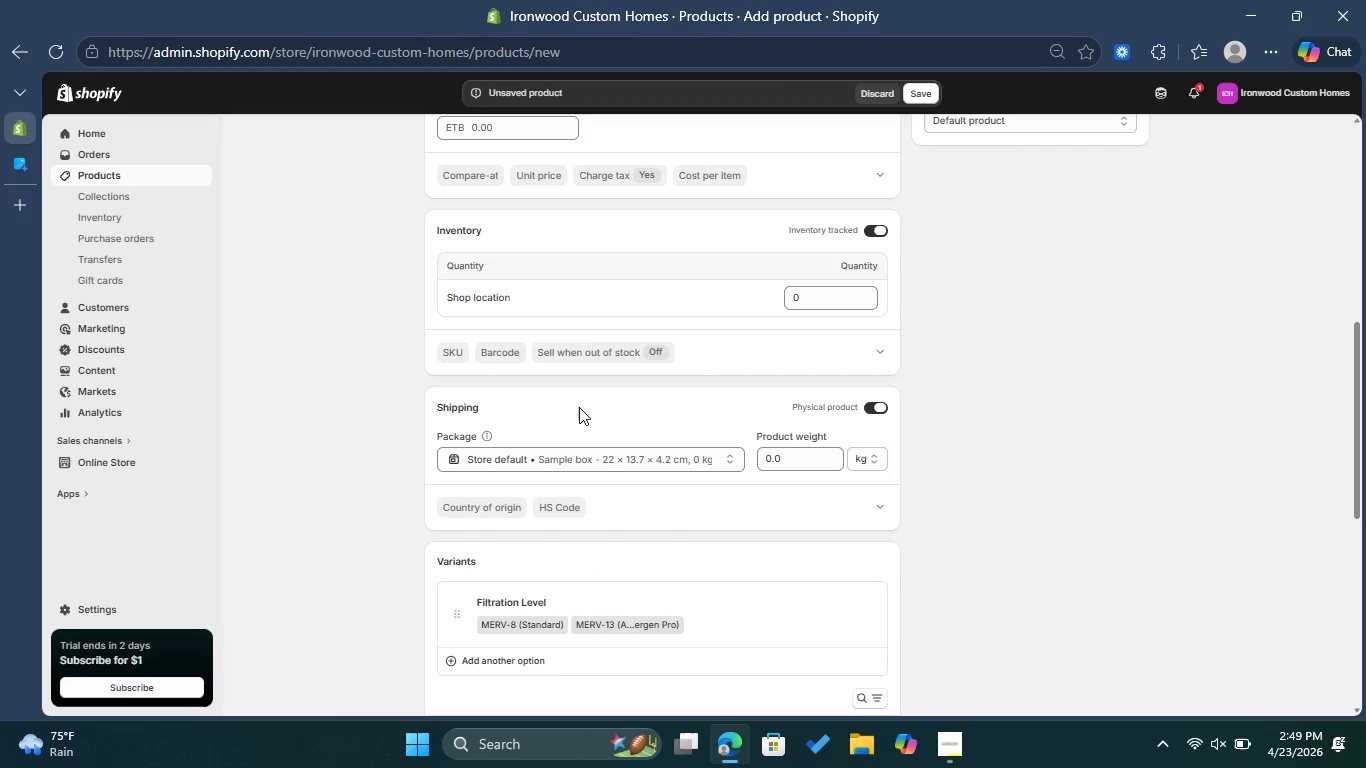 
scroll: coordinate [665, 453], scroll_direction: down, amount: 2.0
 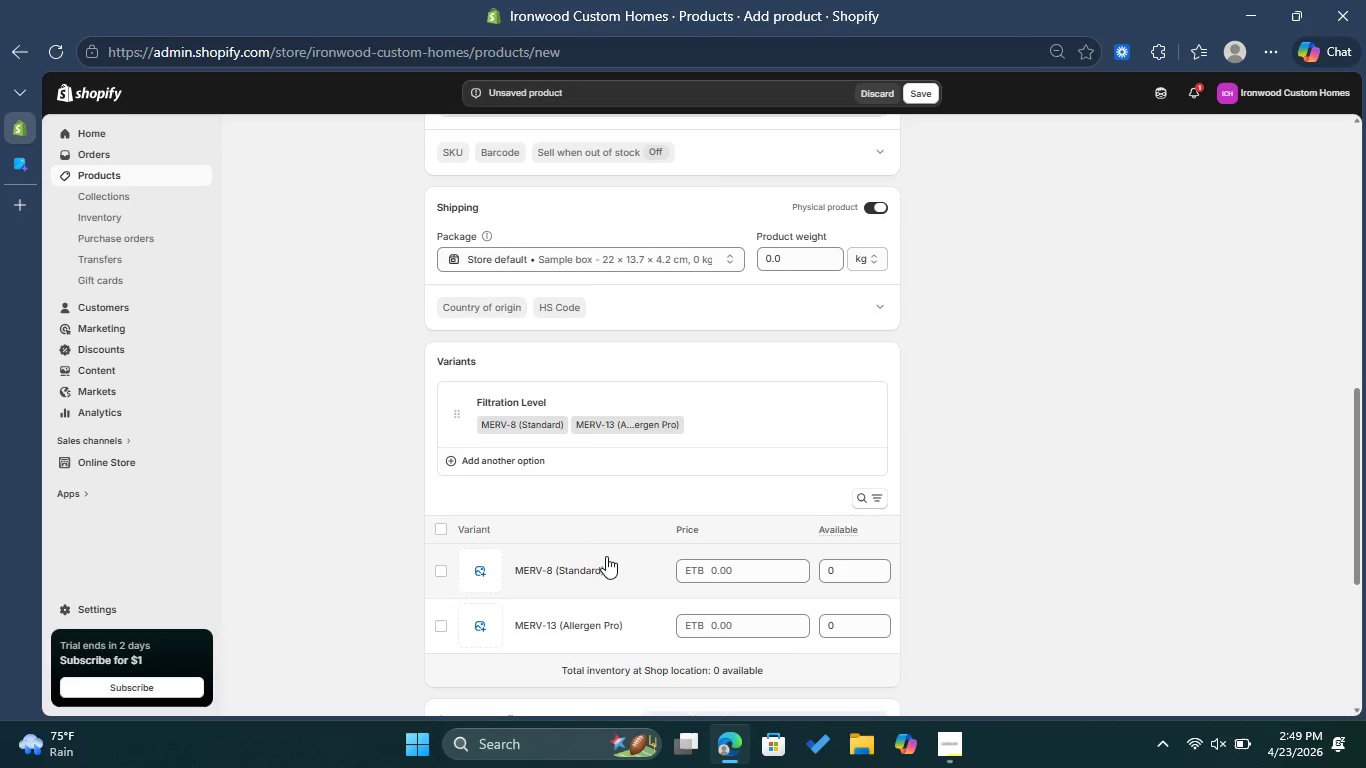 
left_click([606, 557])
 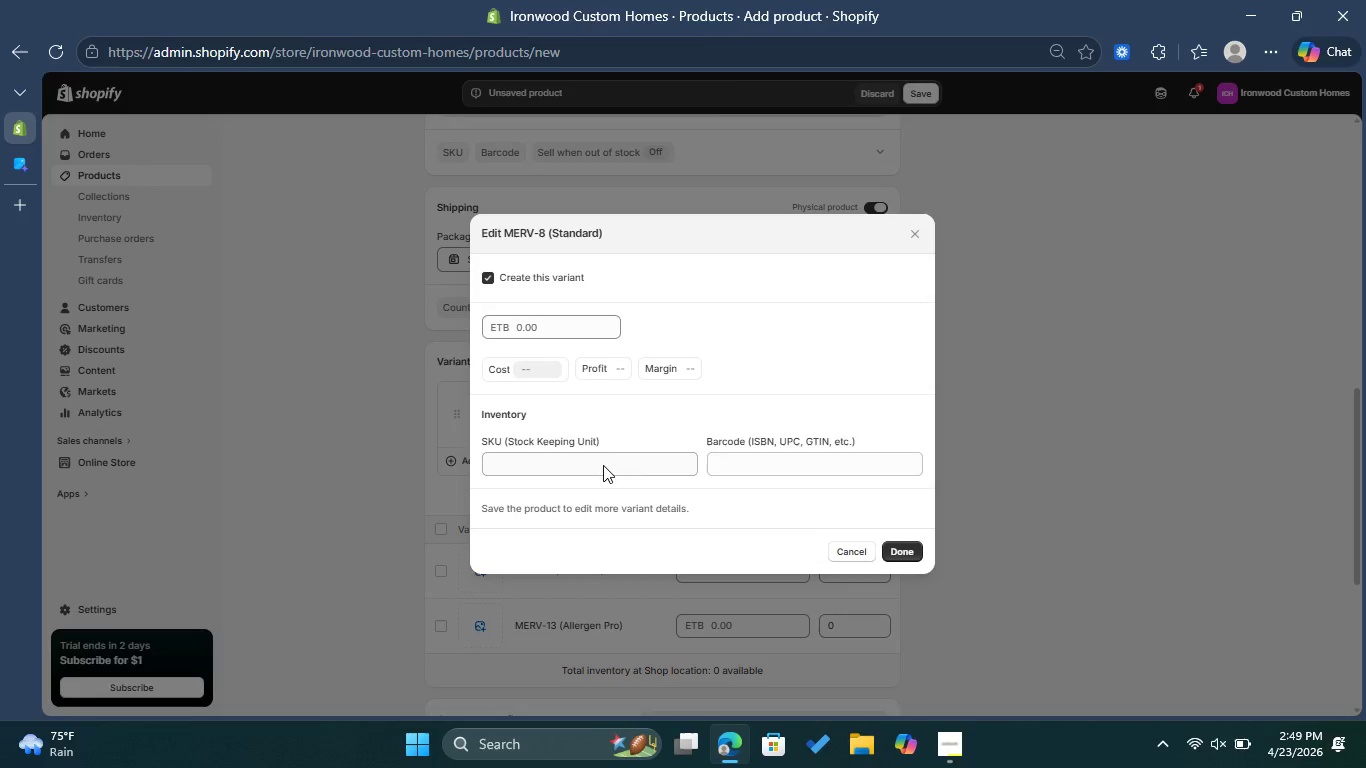 
left_click([603, 466])
 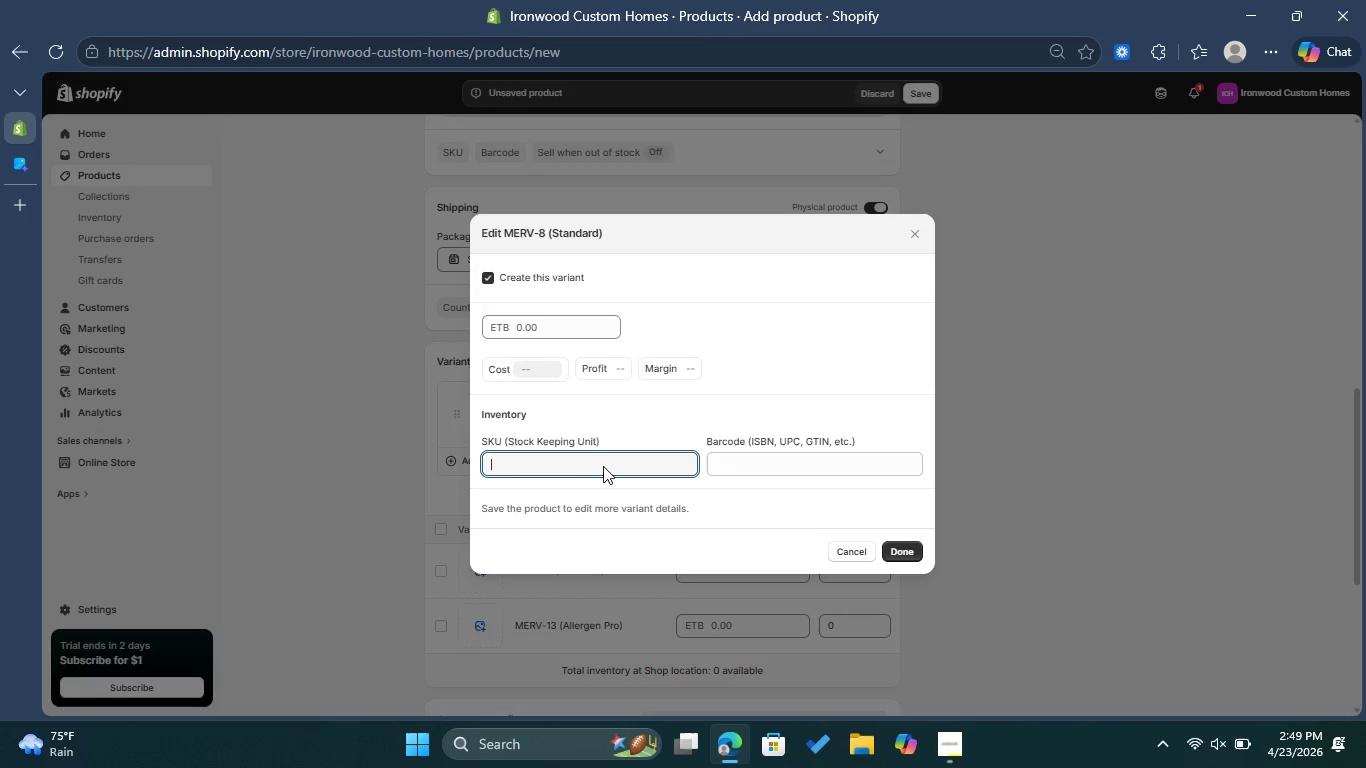 
type(IW-HVAC-M13)
 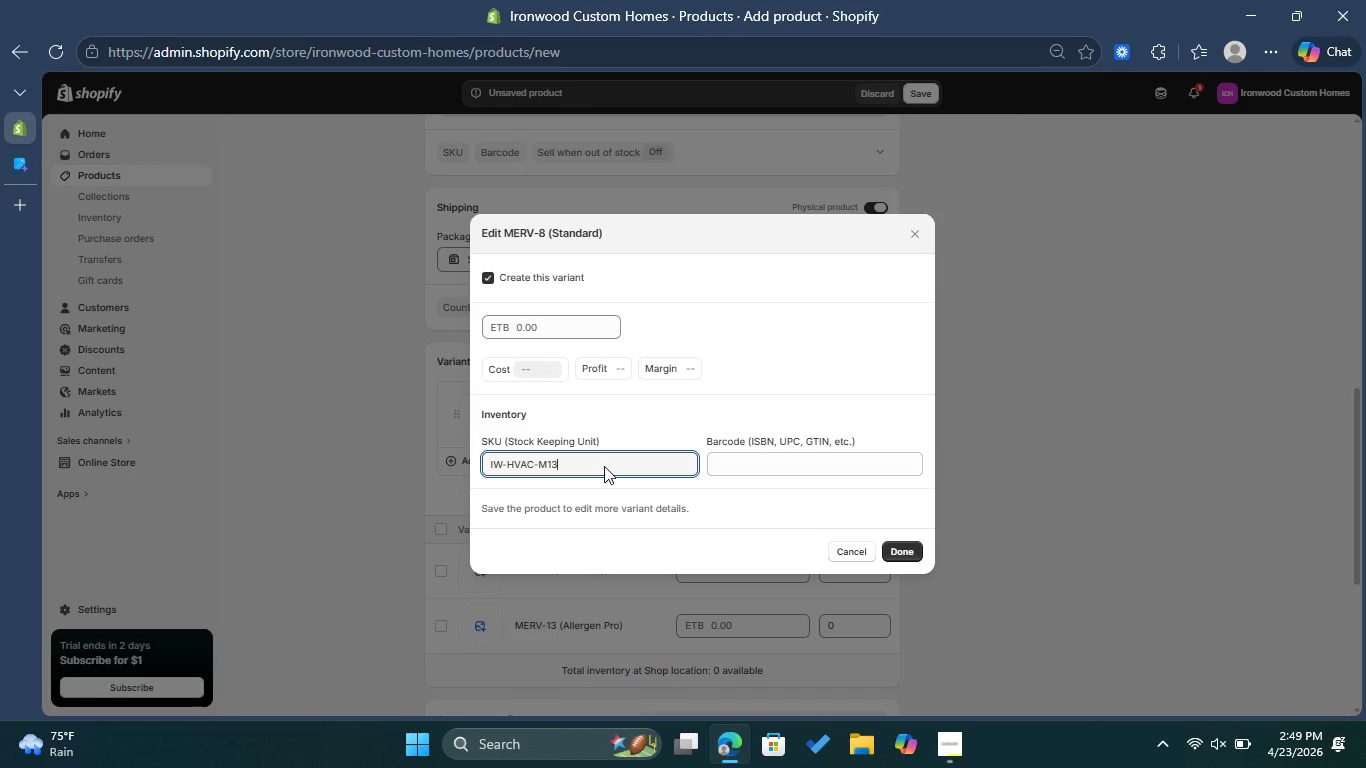 
left_click_drag(start_coordinate=[604, 466], to_coordinate=[473, 451])
 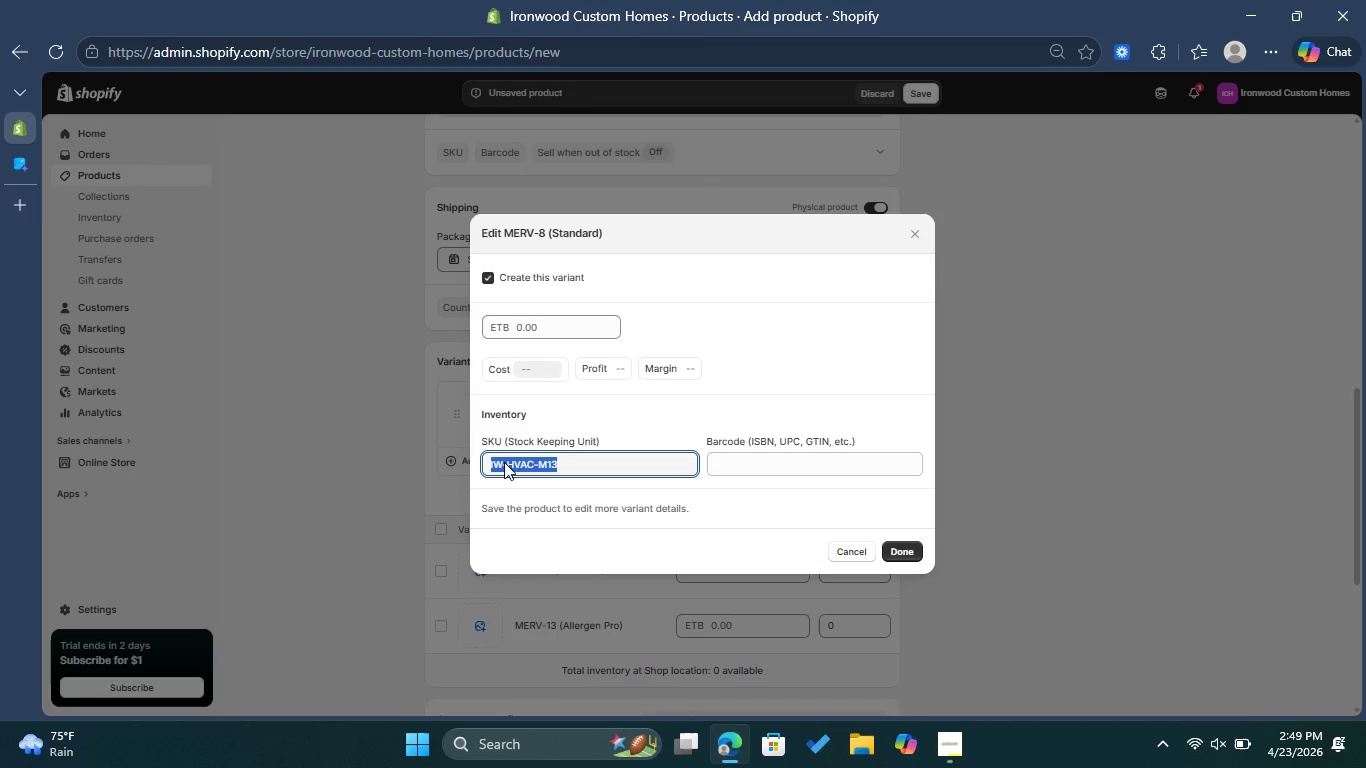 
right_click([505, 462])
 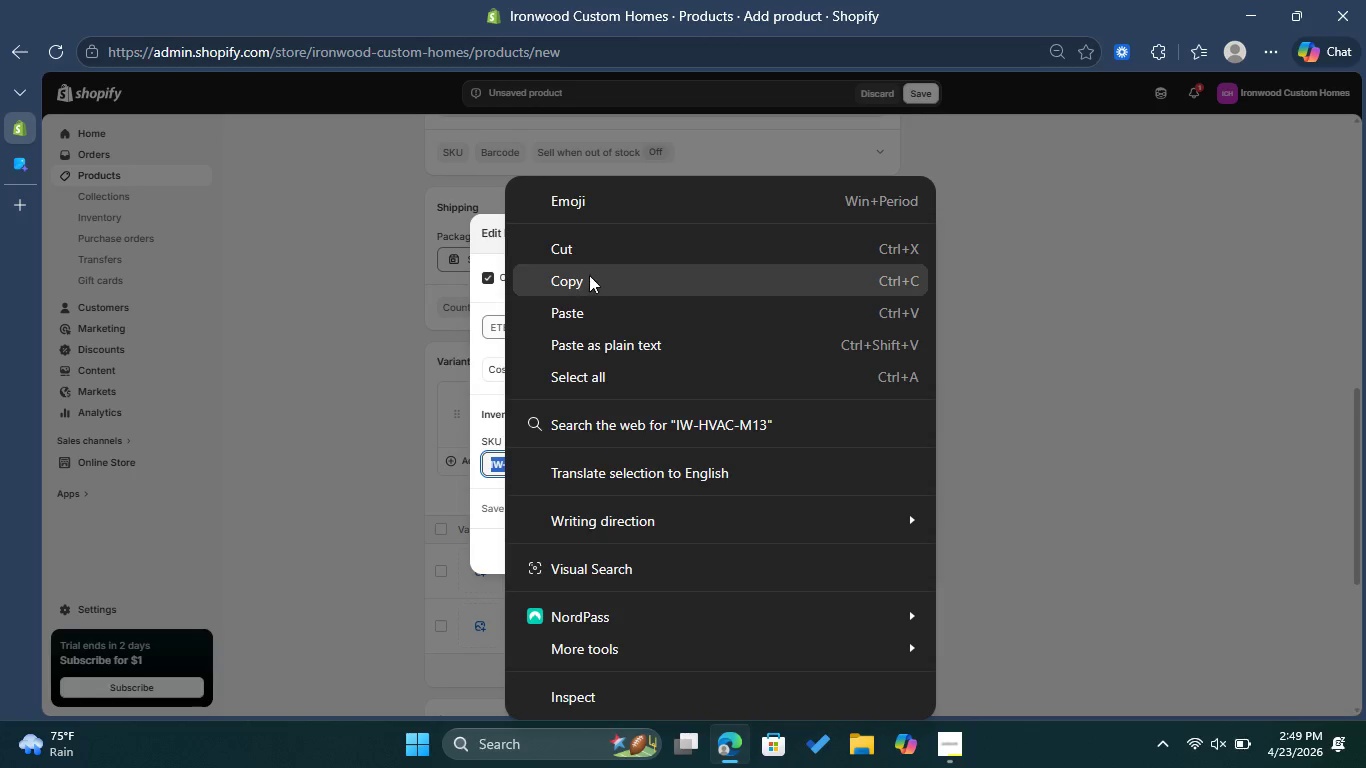 
left_click([589, 274])
 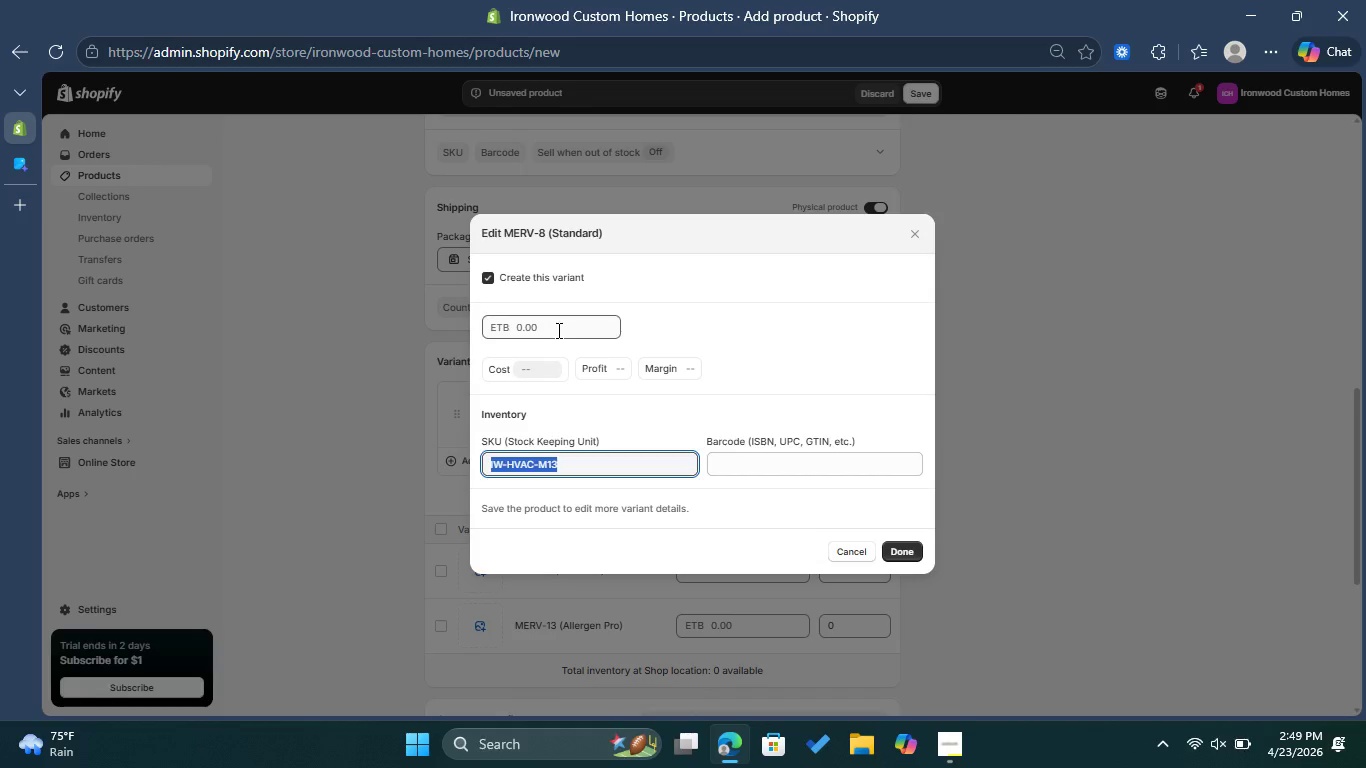 
left_click([557, 330])
 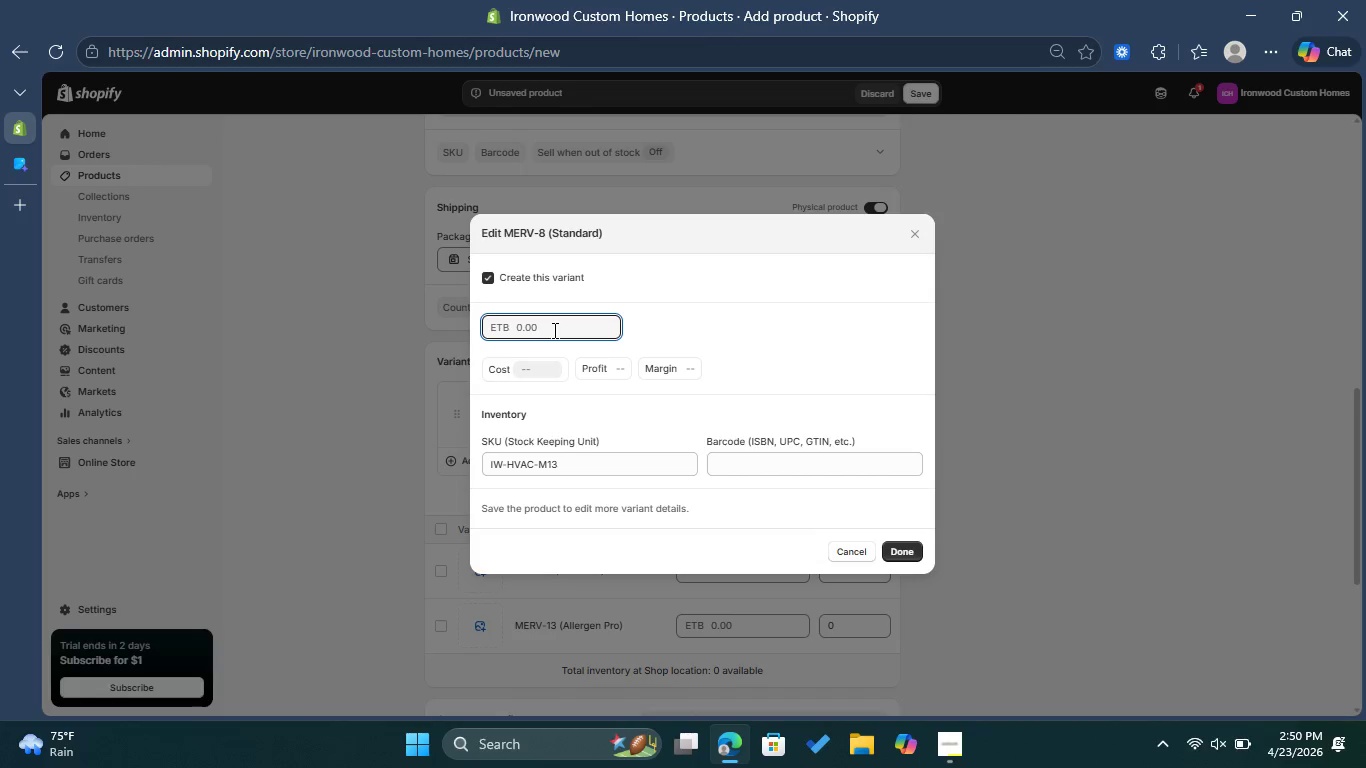 
type(95)
 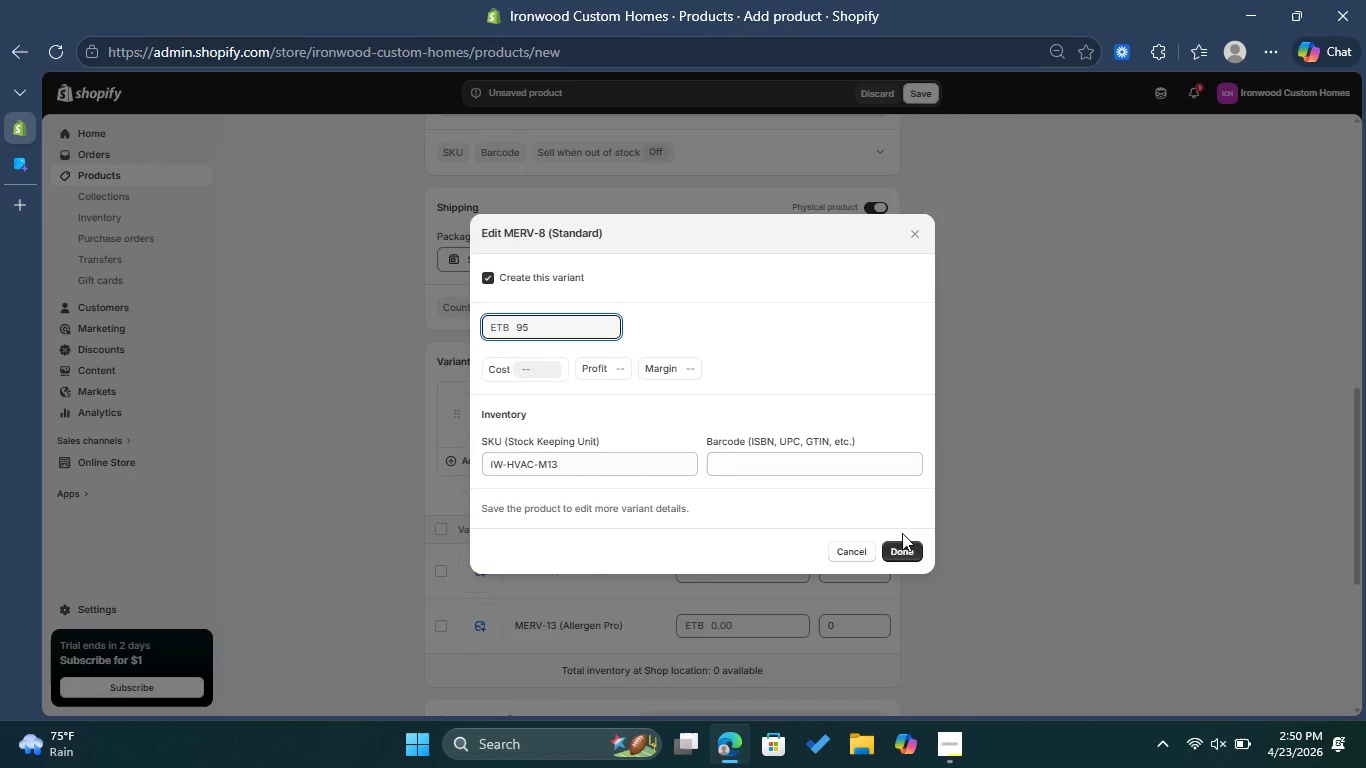 
left_click([905, 541])
 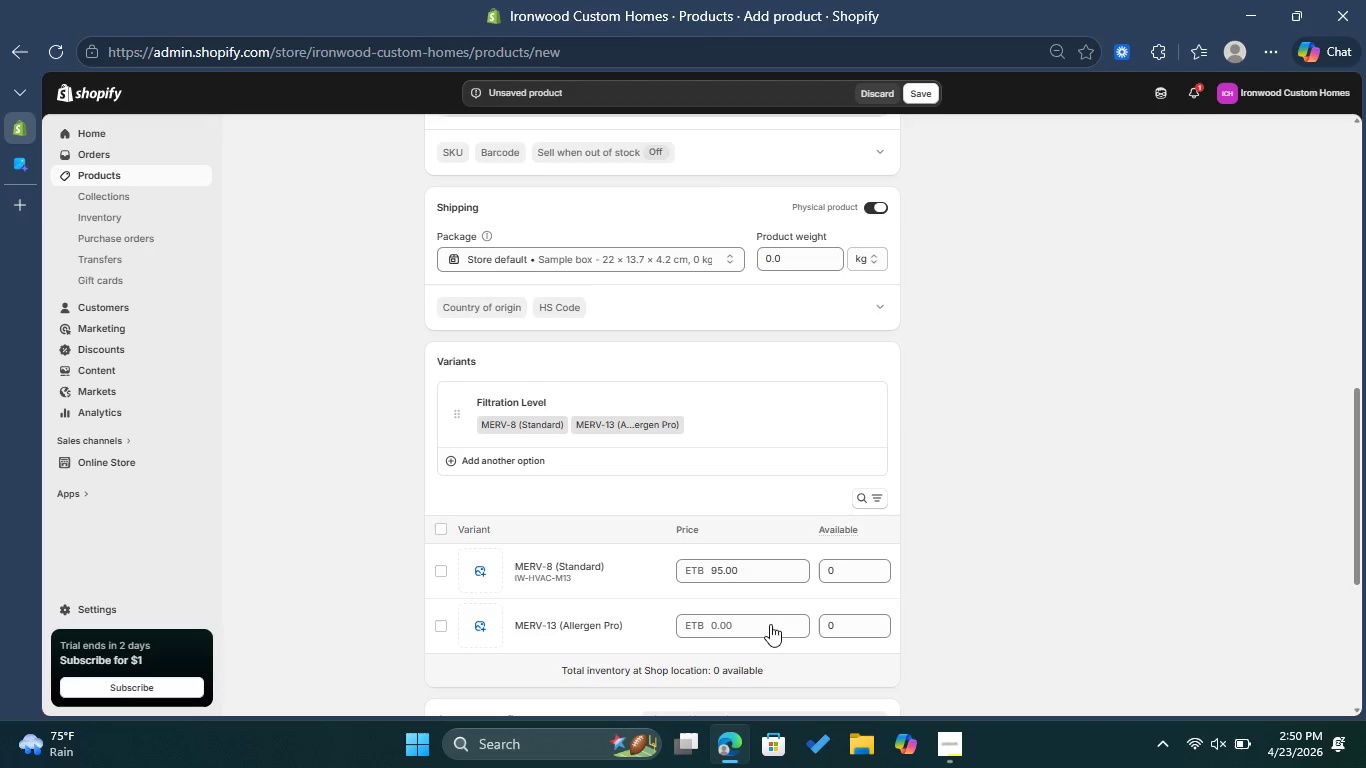 
left_click([638, 616])
 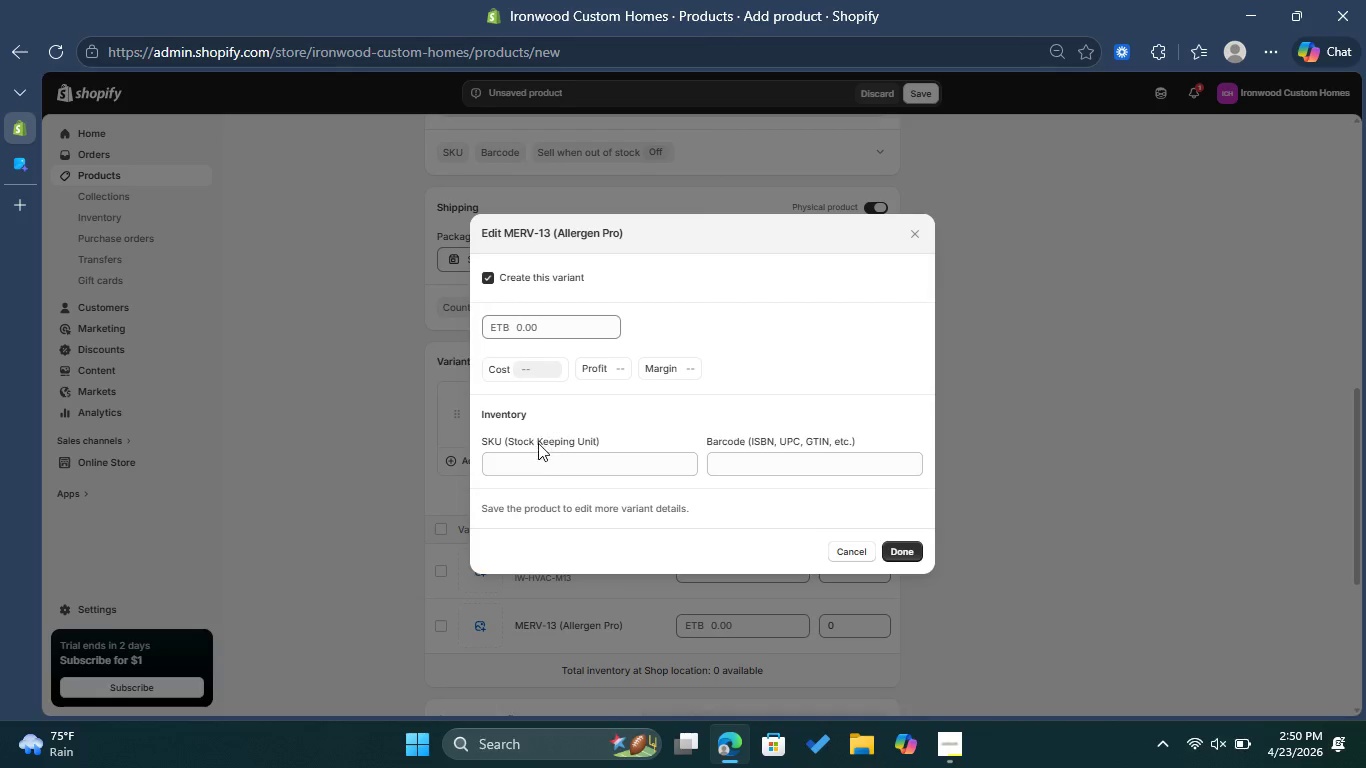 
left_click([545, 465])
 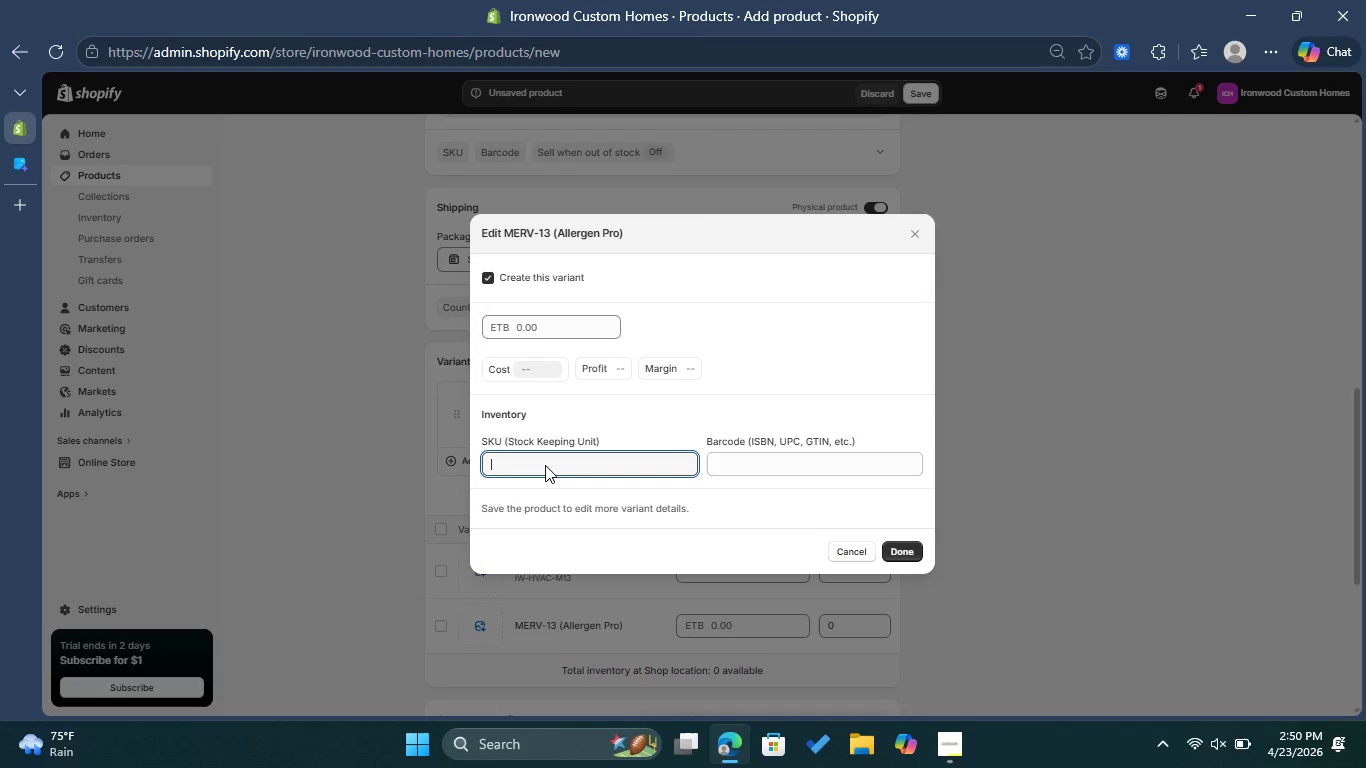 
key(Control+V)
 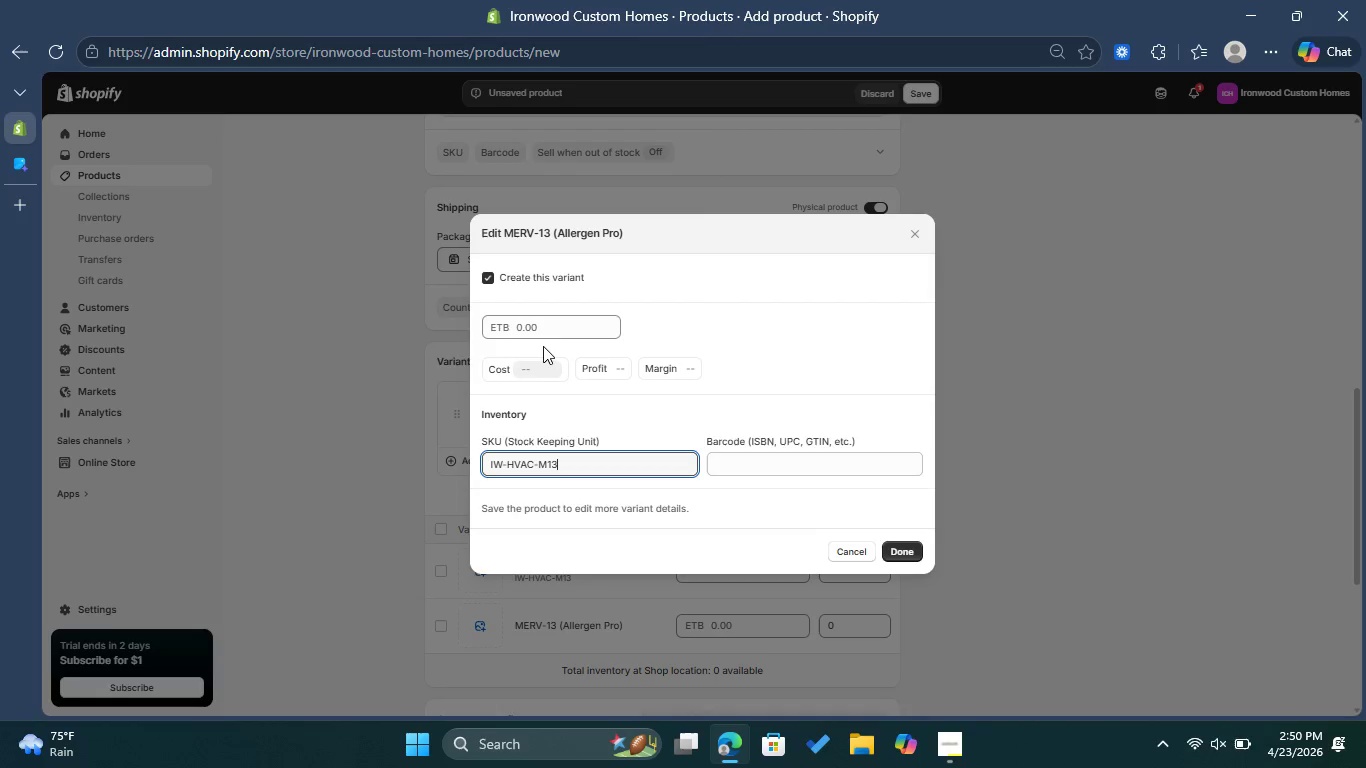 
left_click([544, 331])
 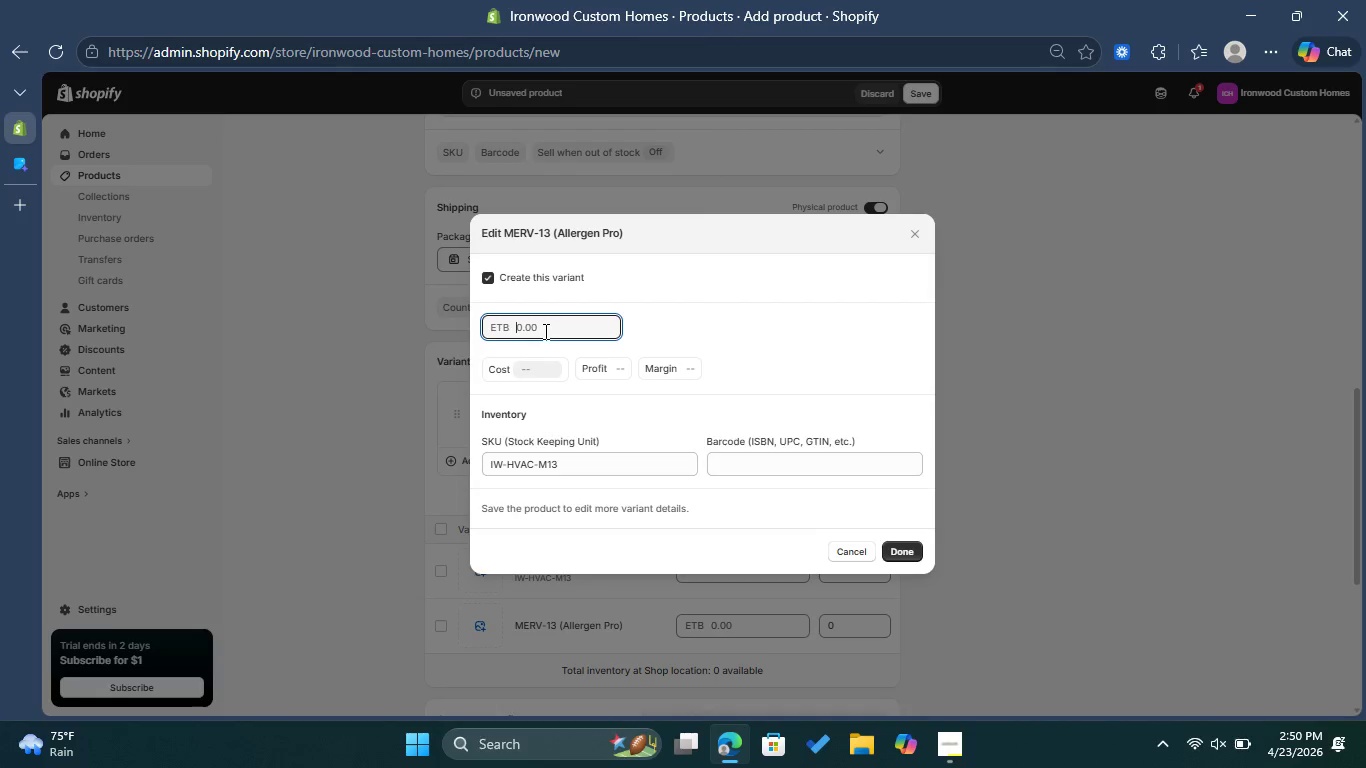 
type(95)
 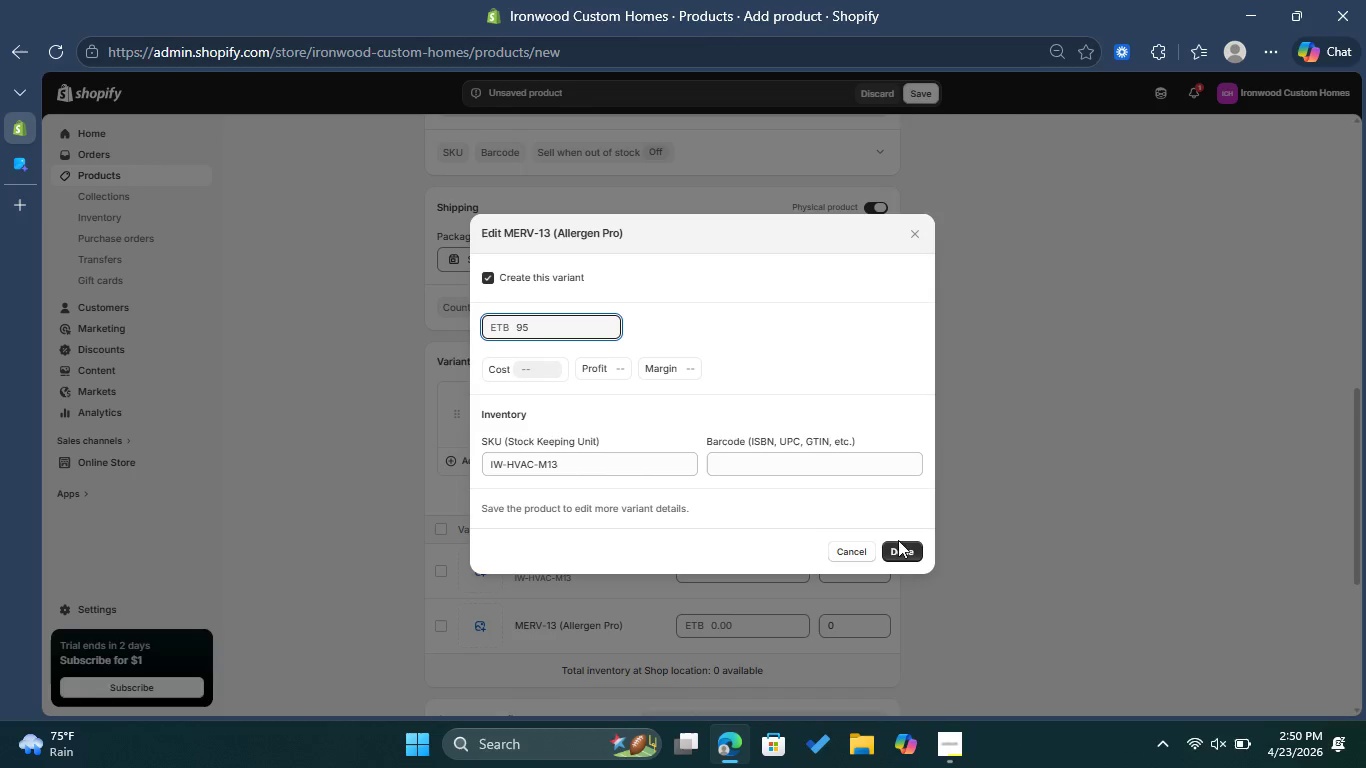 
left_click([899, 547])
 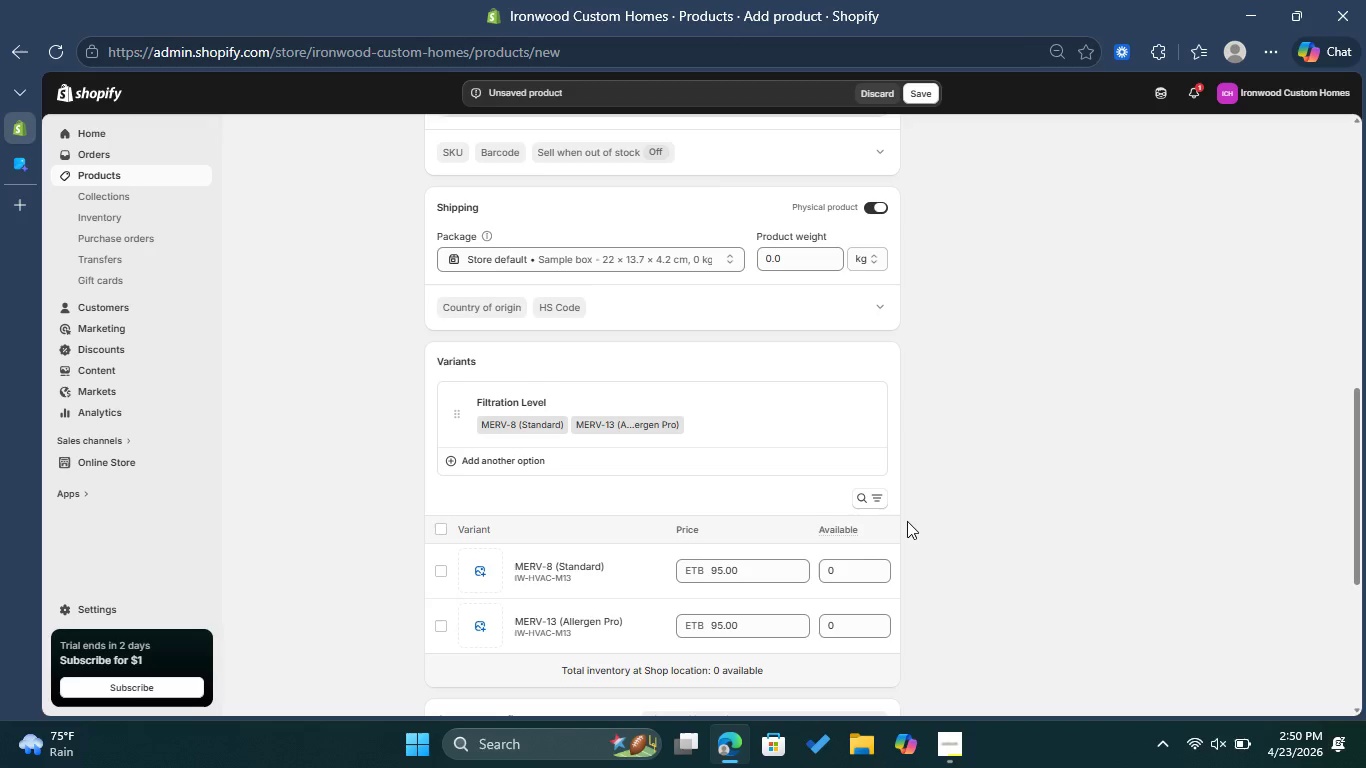 
left_click([845, 564])
 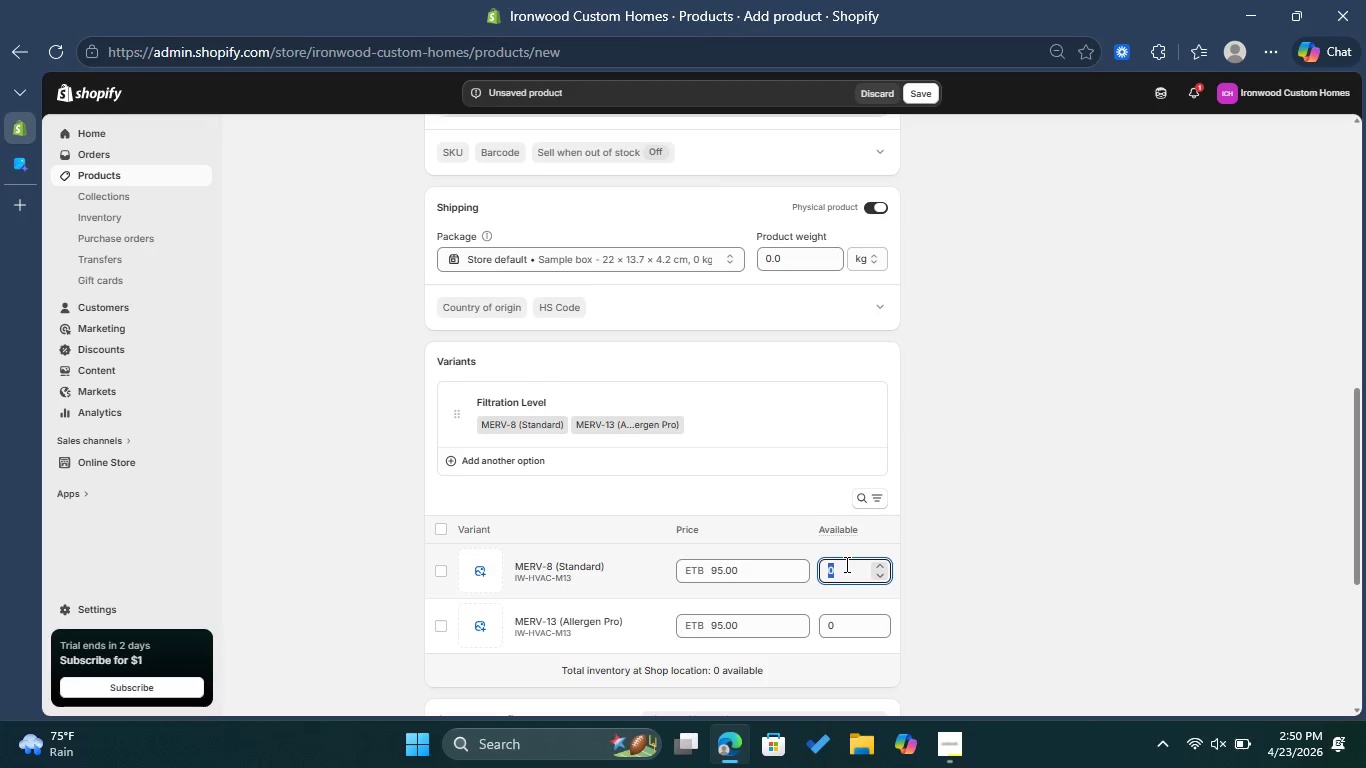 
type(10[F10])
 